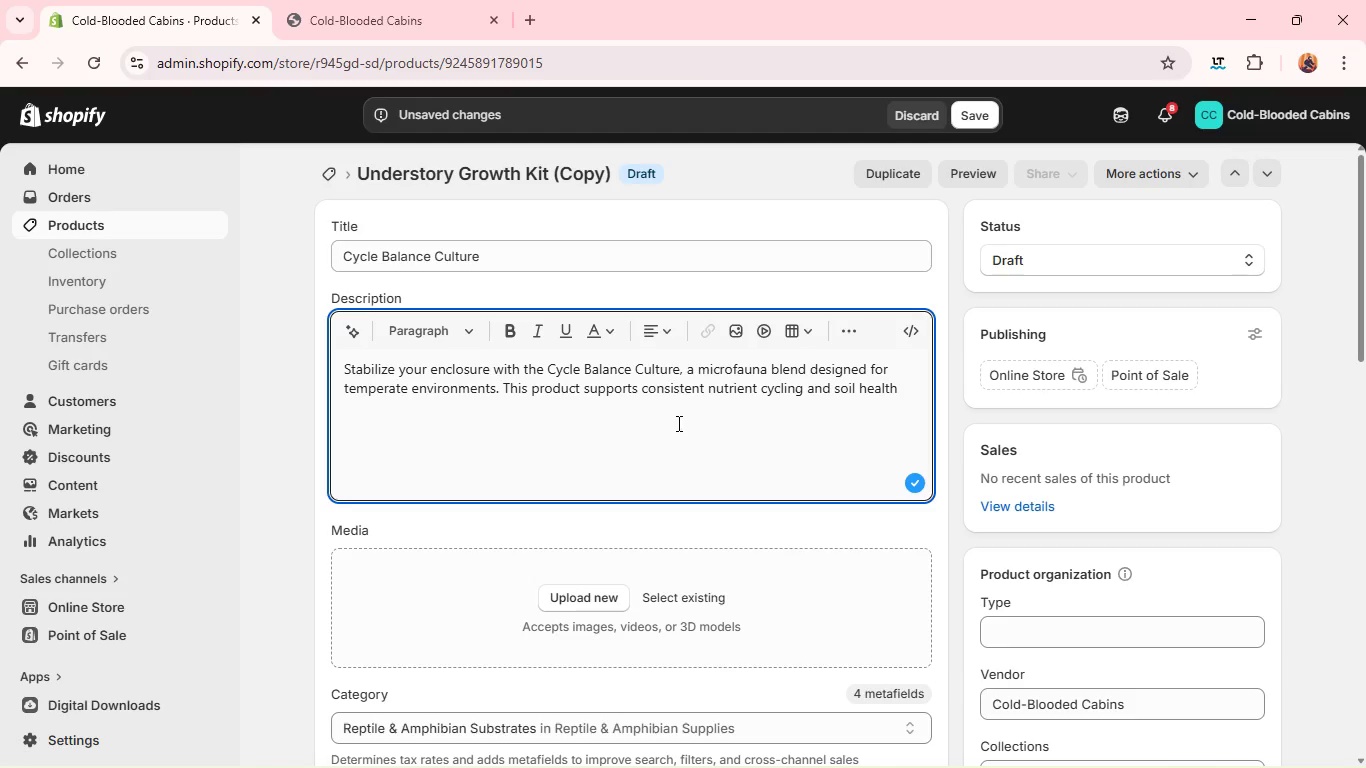 
wait(14.27)
 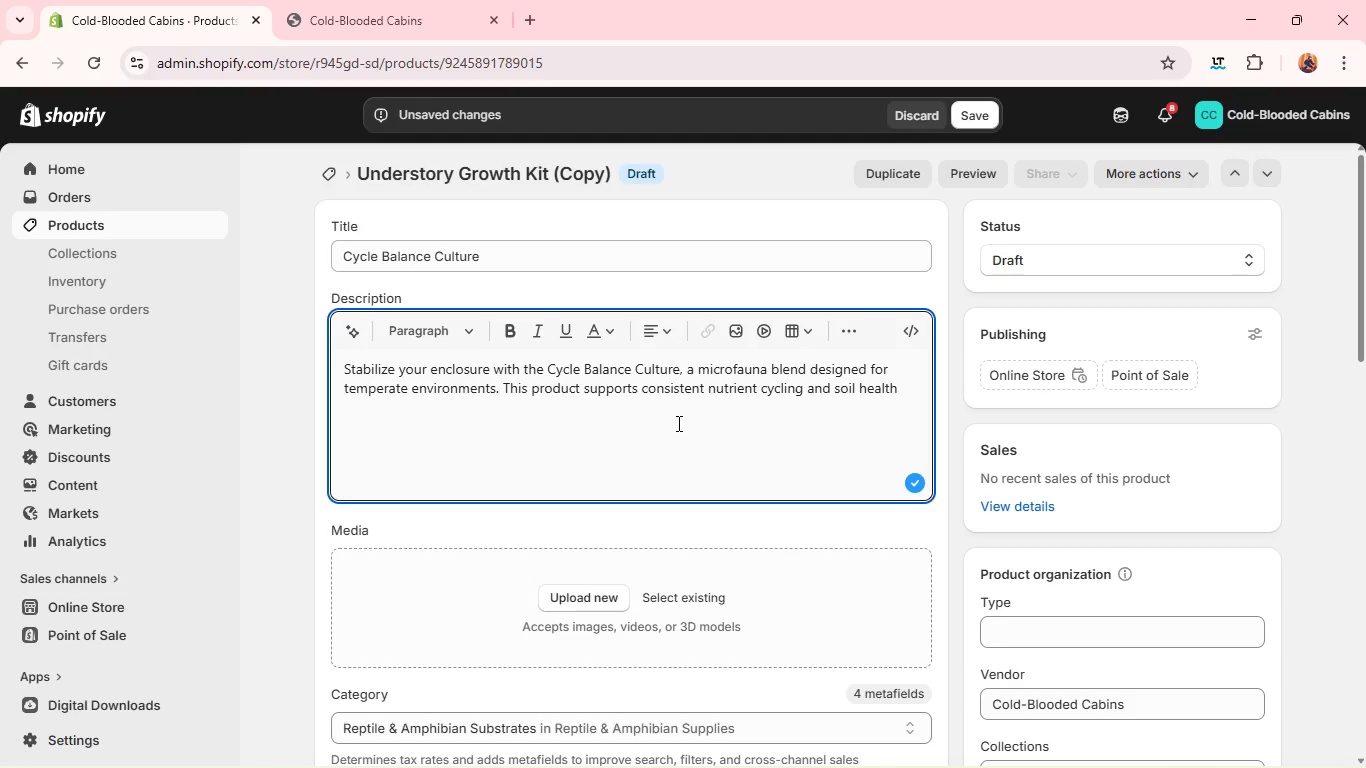 
key(Space)
 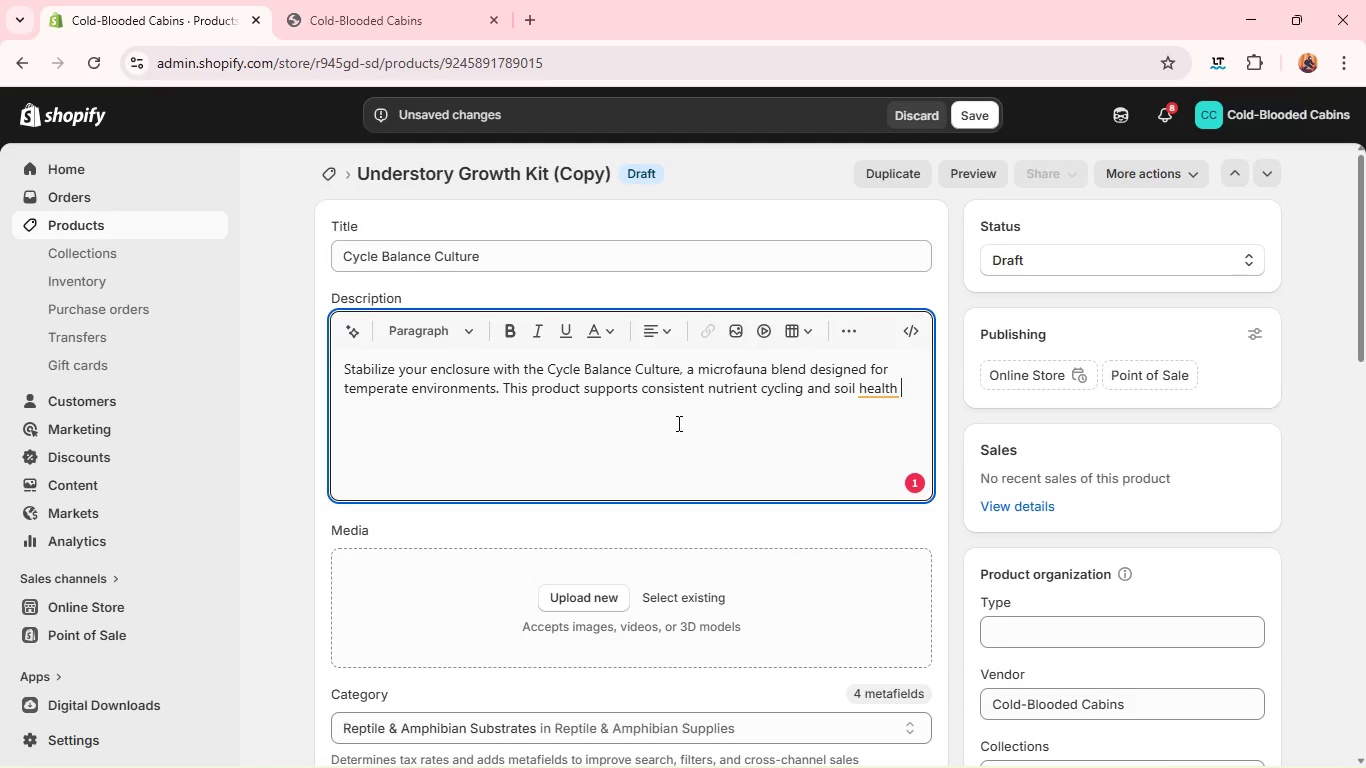 
wait(7.08)
 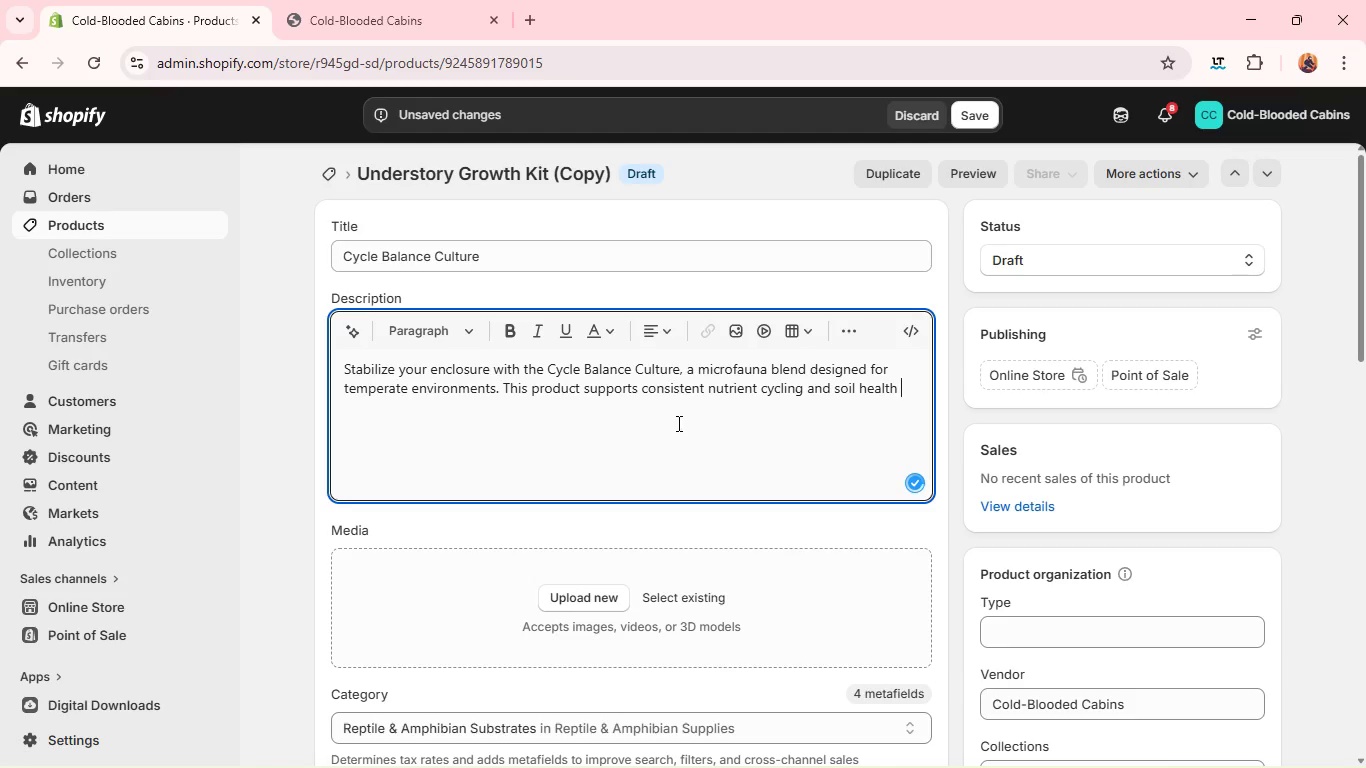 
key(Backspace)
 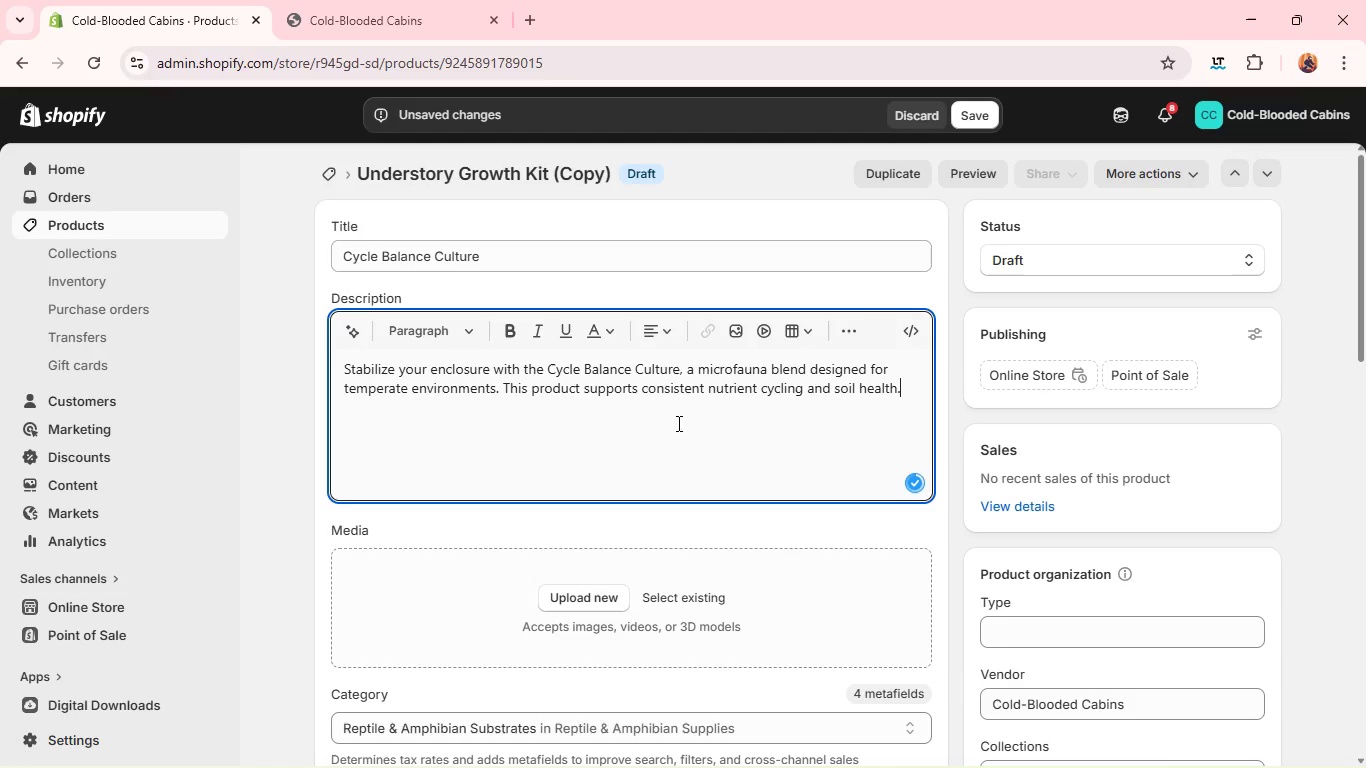 
key(Period)
 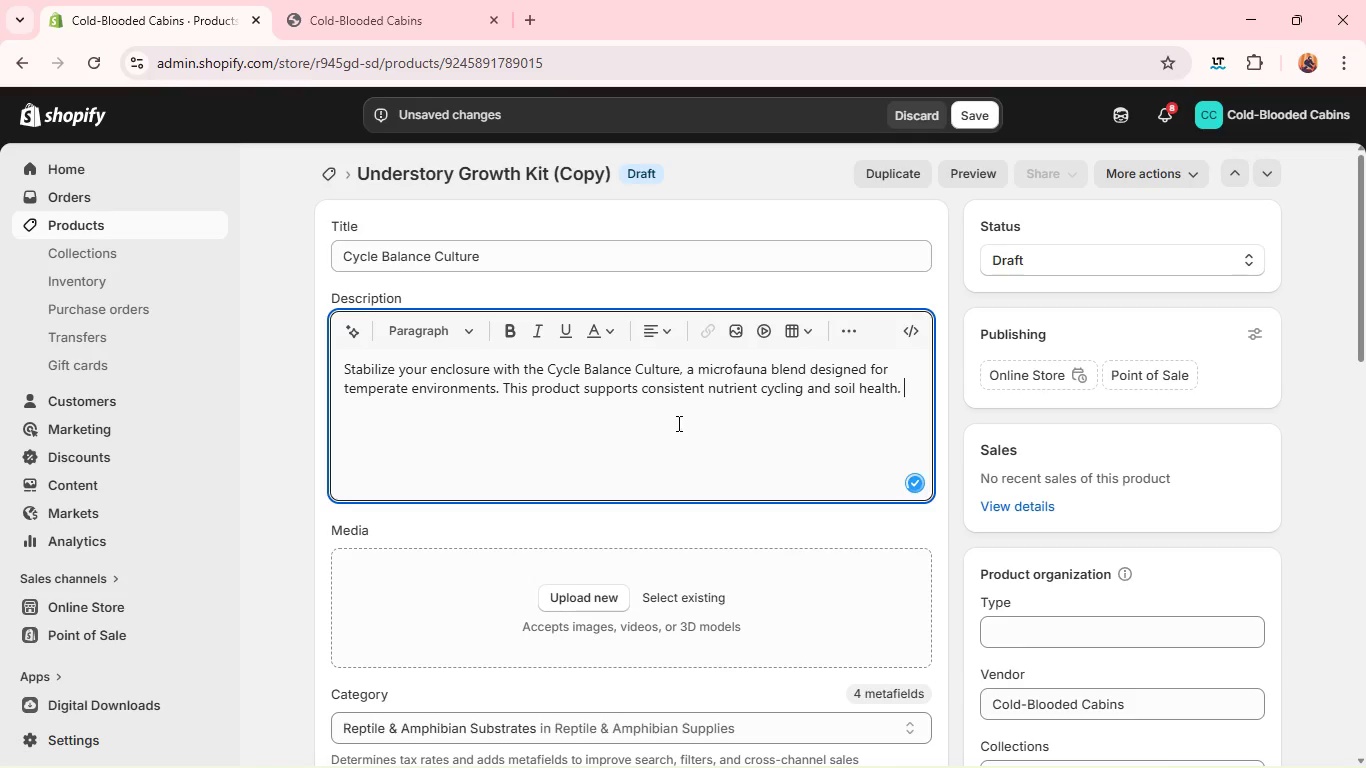 
key(Space)
 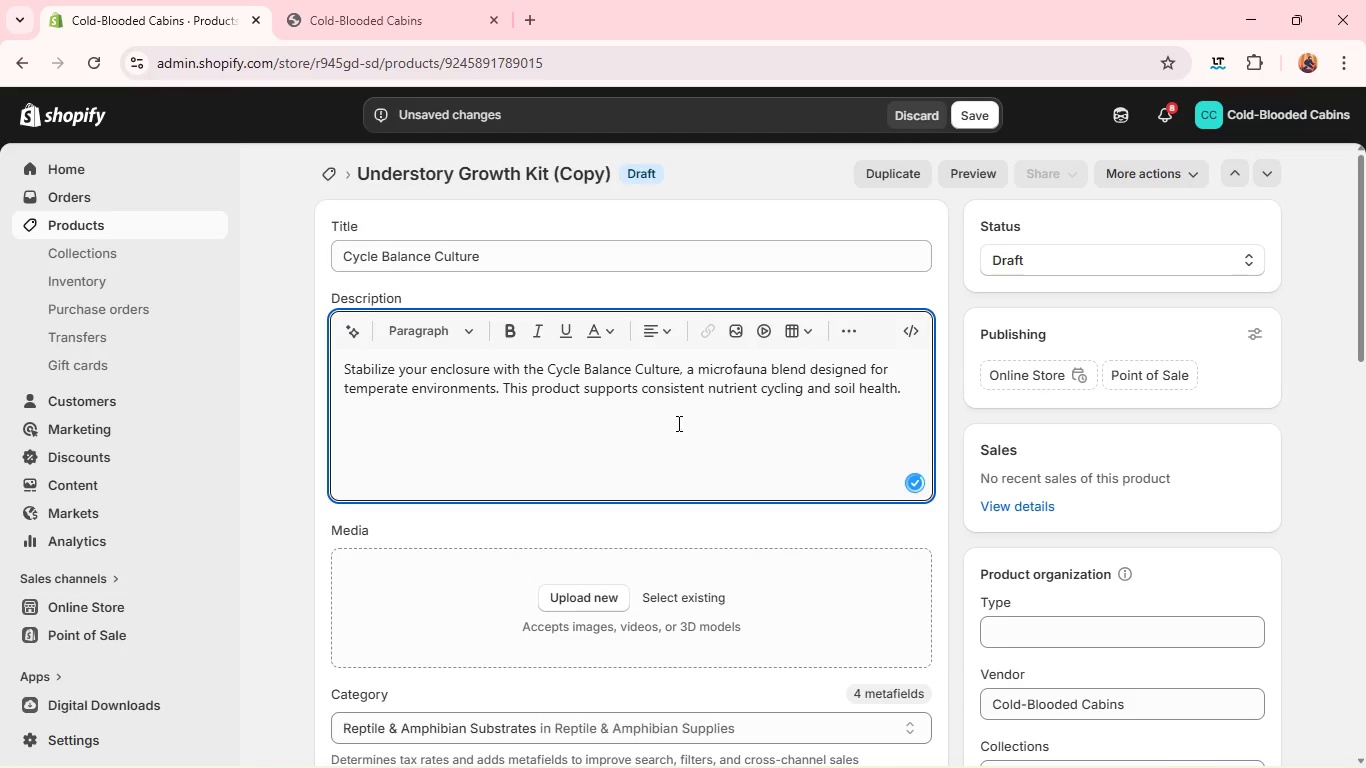 
key(Enter)
 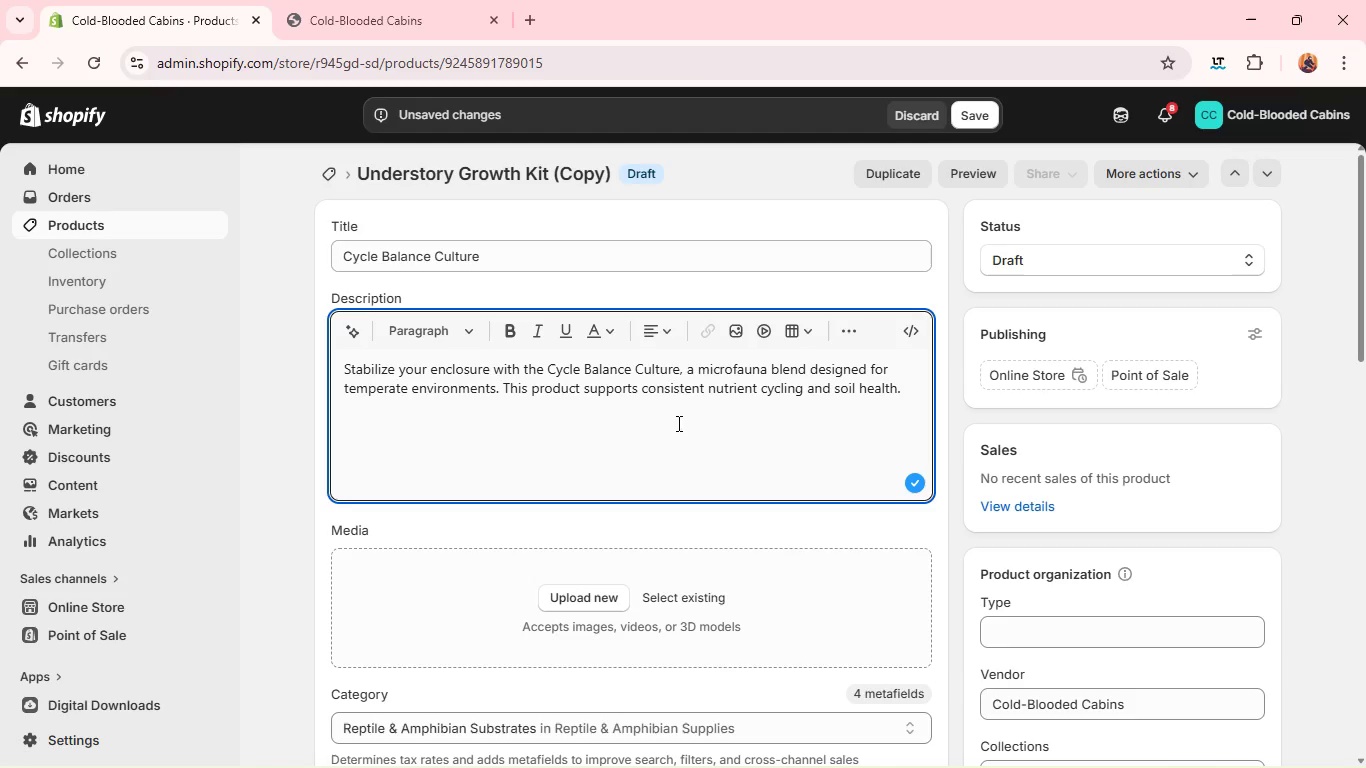 
wait(5.91)
 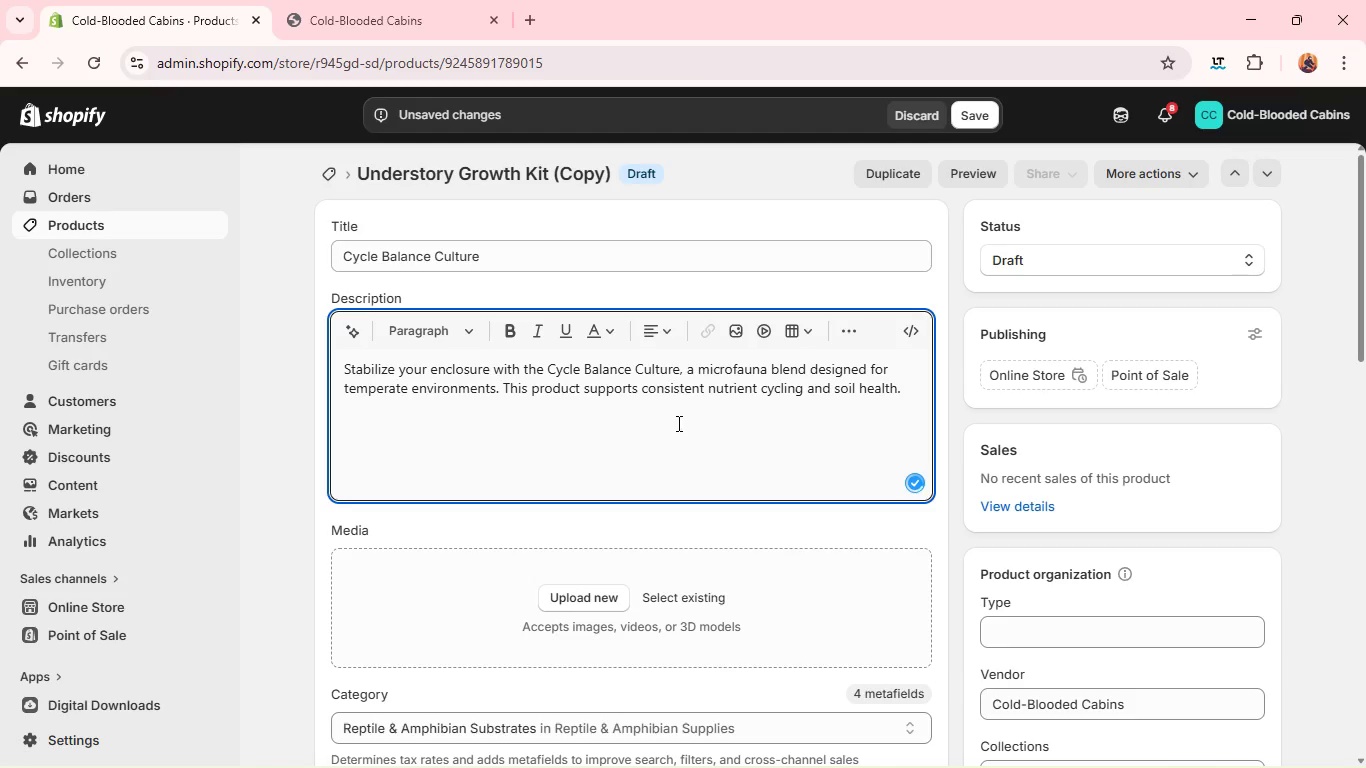 
type(The)
 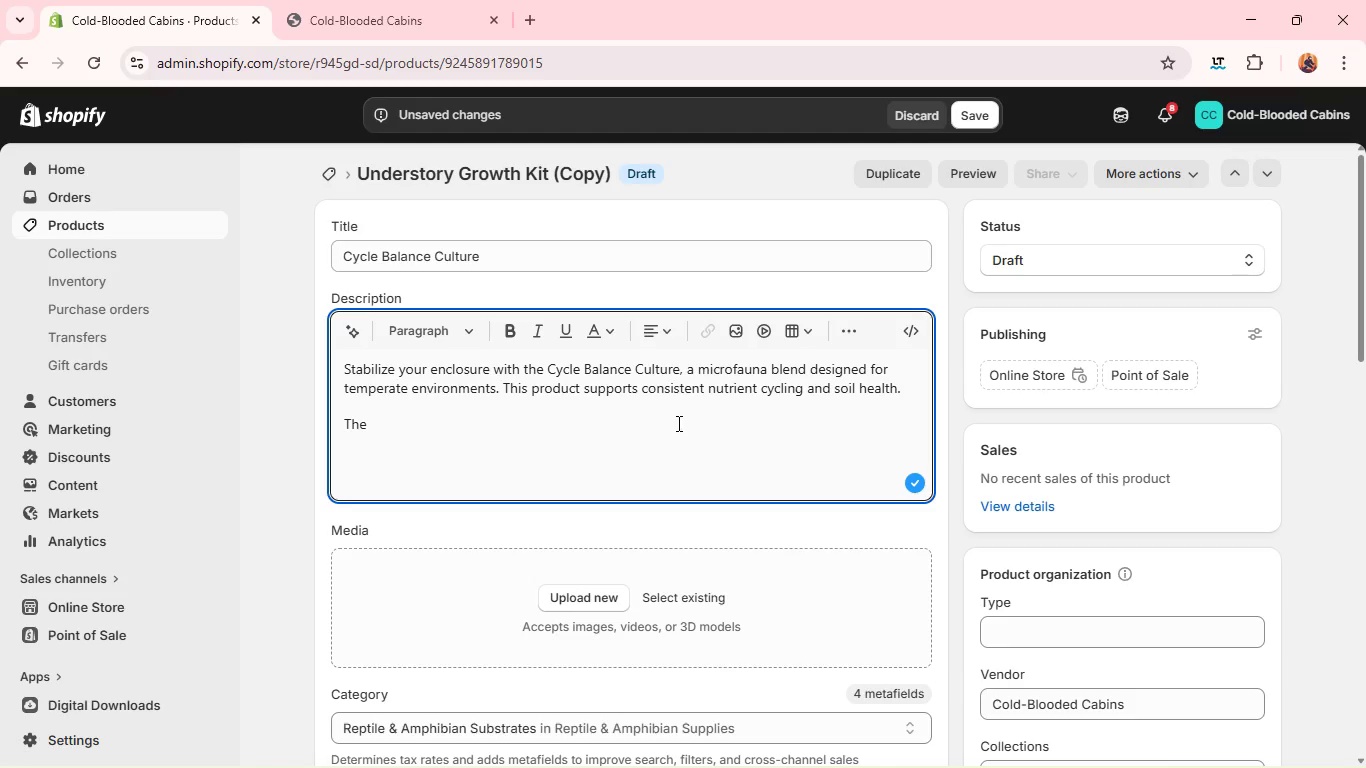 
wait(31.92)
 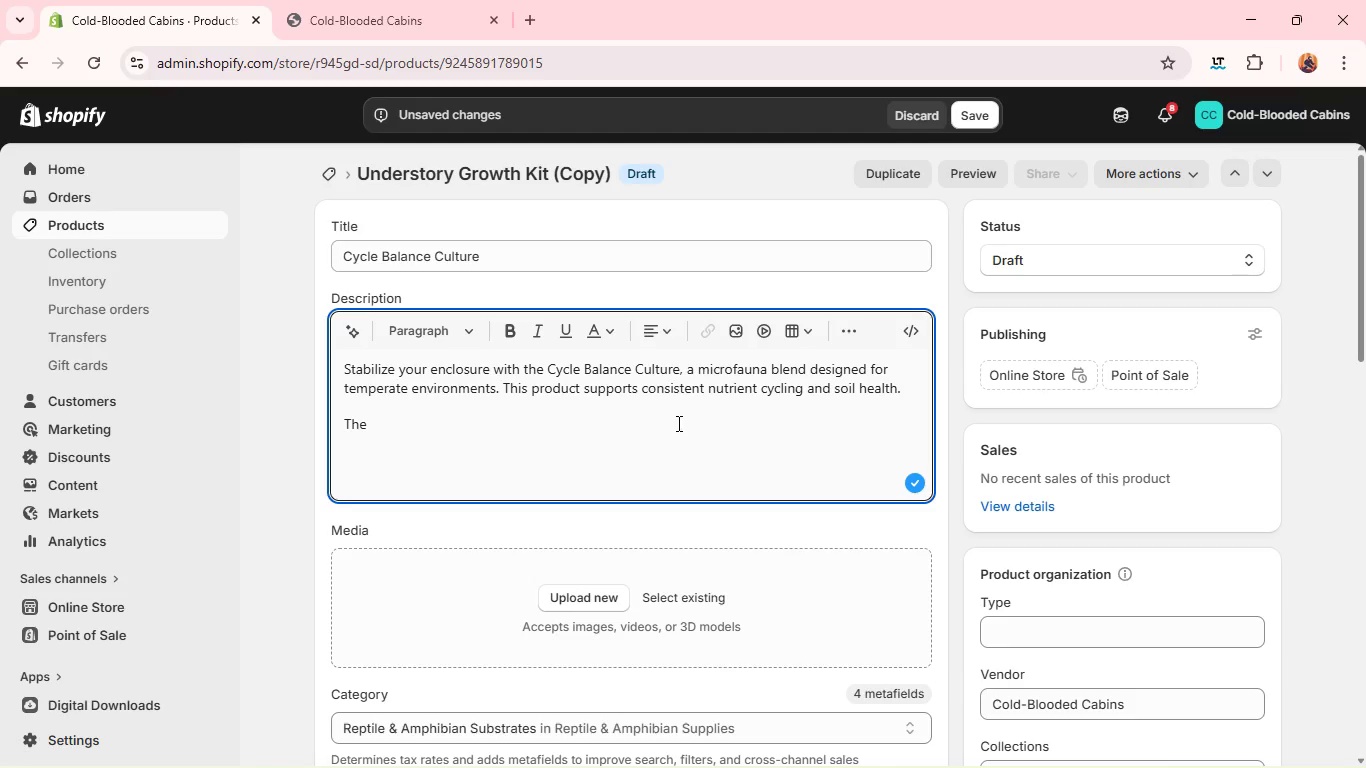 
type( organism )
key(Backspace)
type(s work gradually to break sown organic material )
 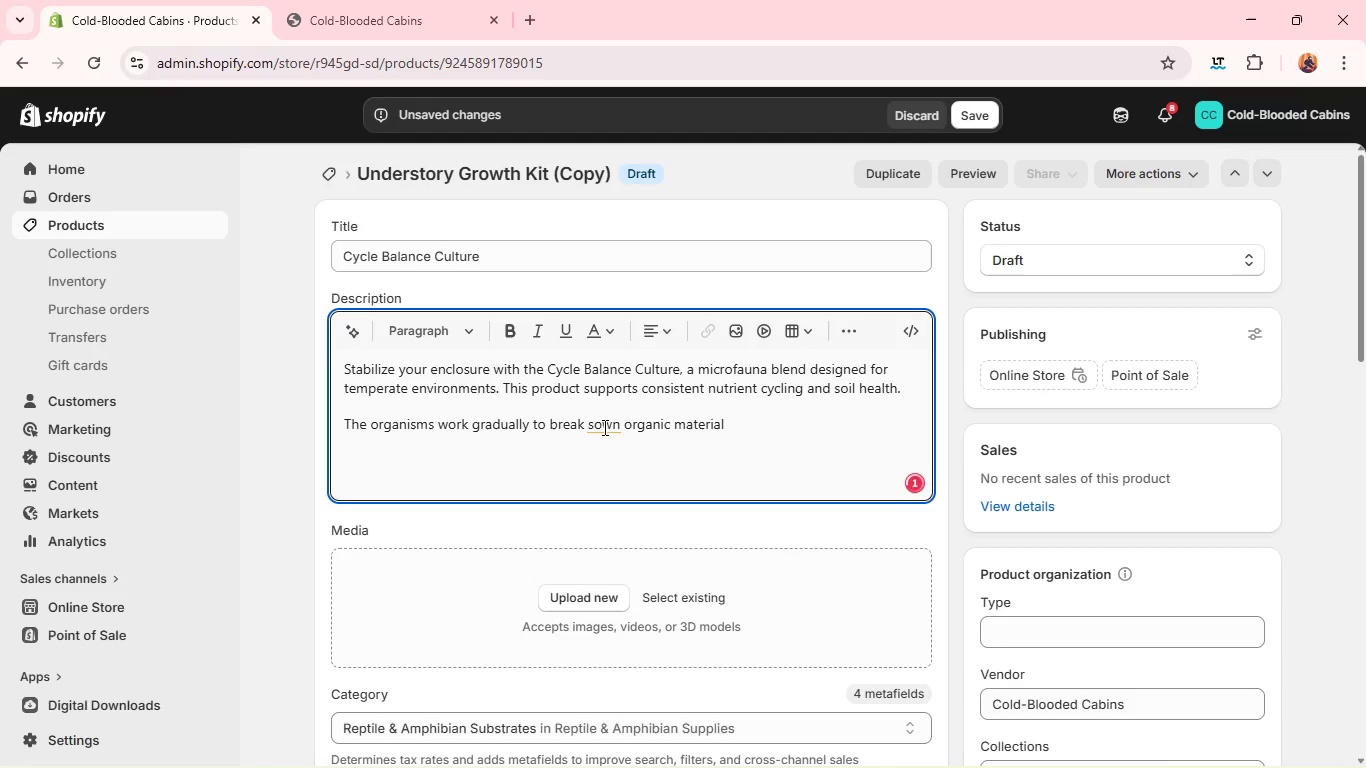 
left_click([593, 432])
 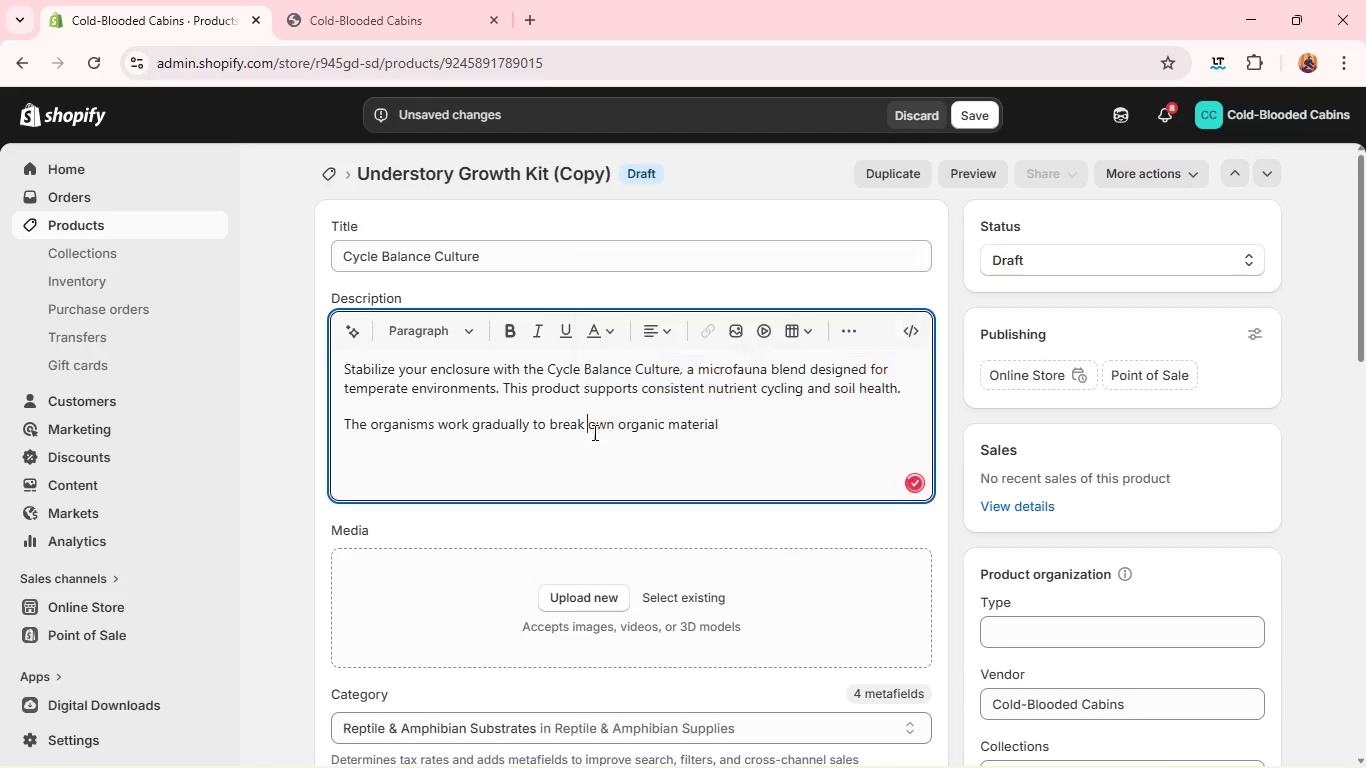 
key(Backspace)
 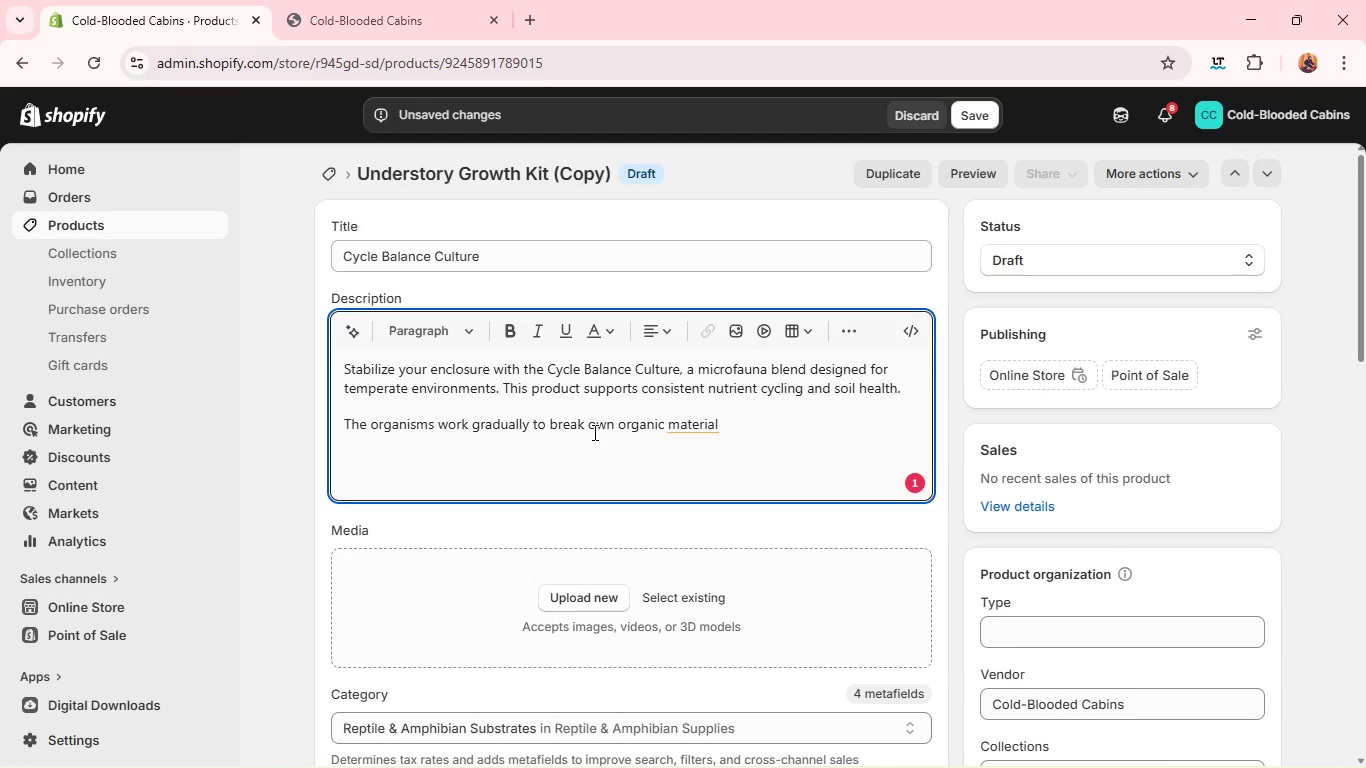 
key(D)
 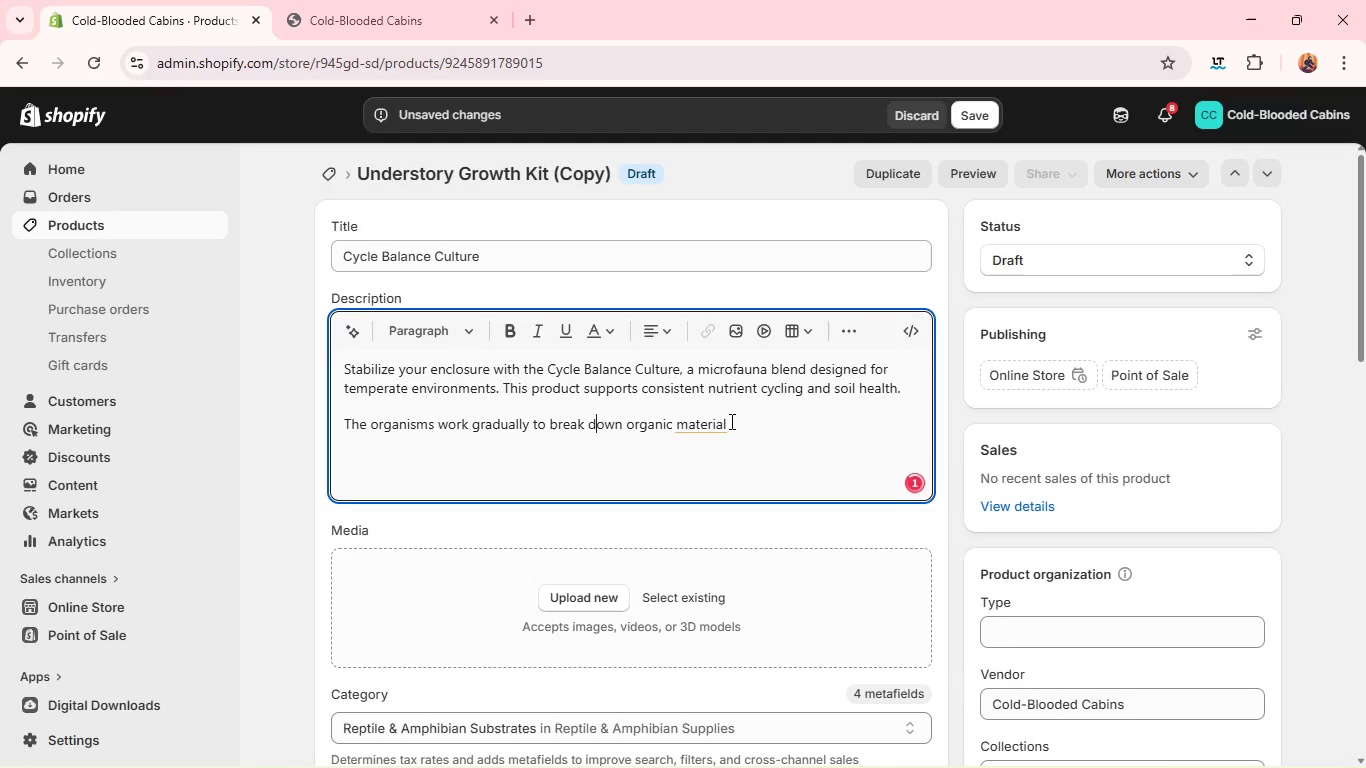 
left_click([746, 421])
 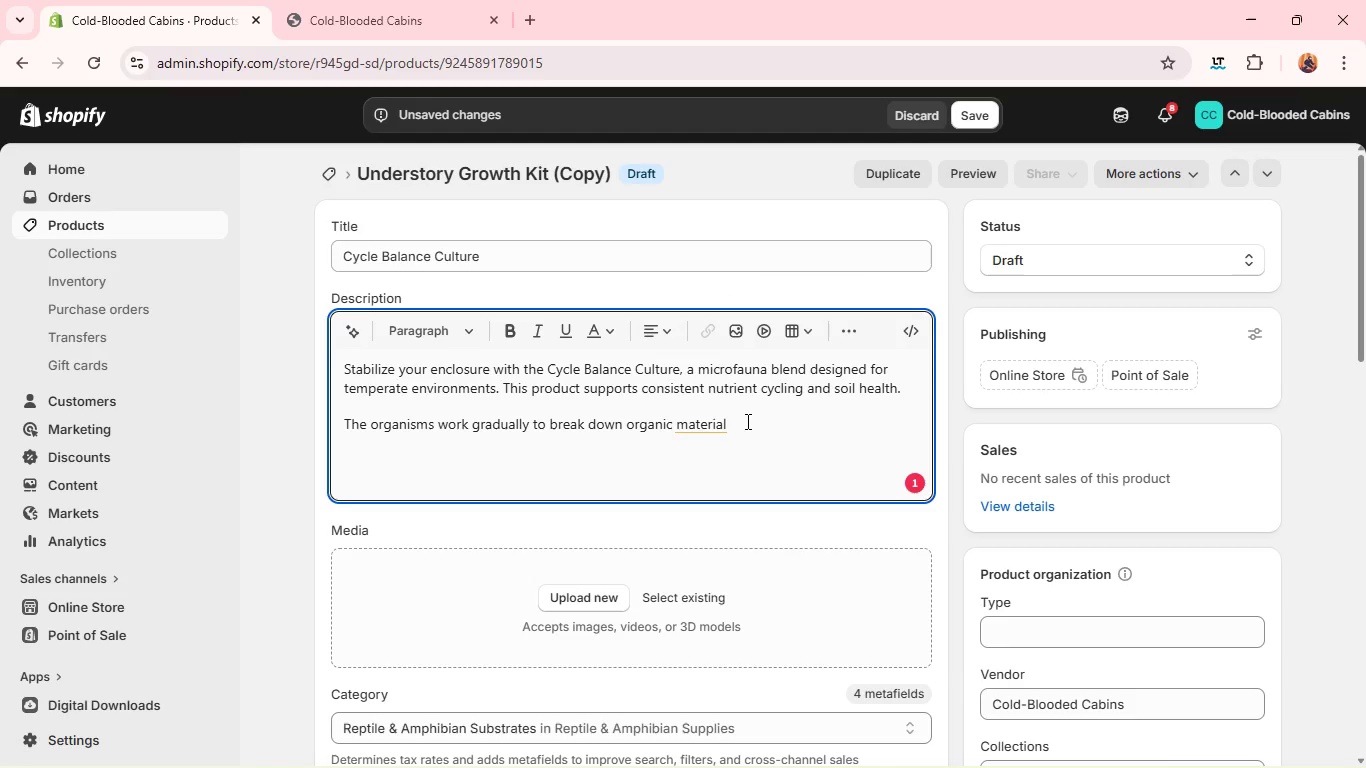 
key(Backspace)
type(, maintainf)
key(Backspace)
type(g )
 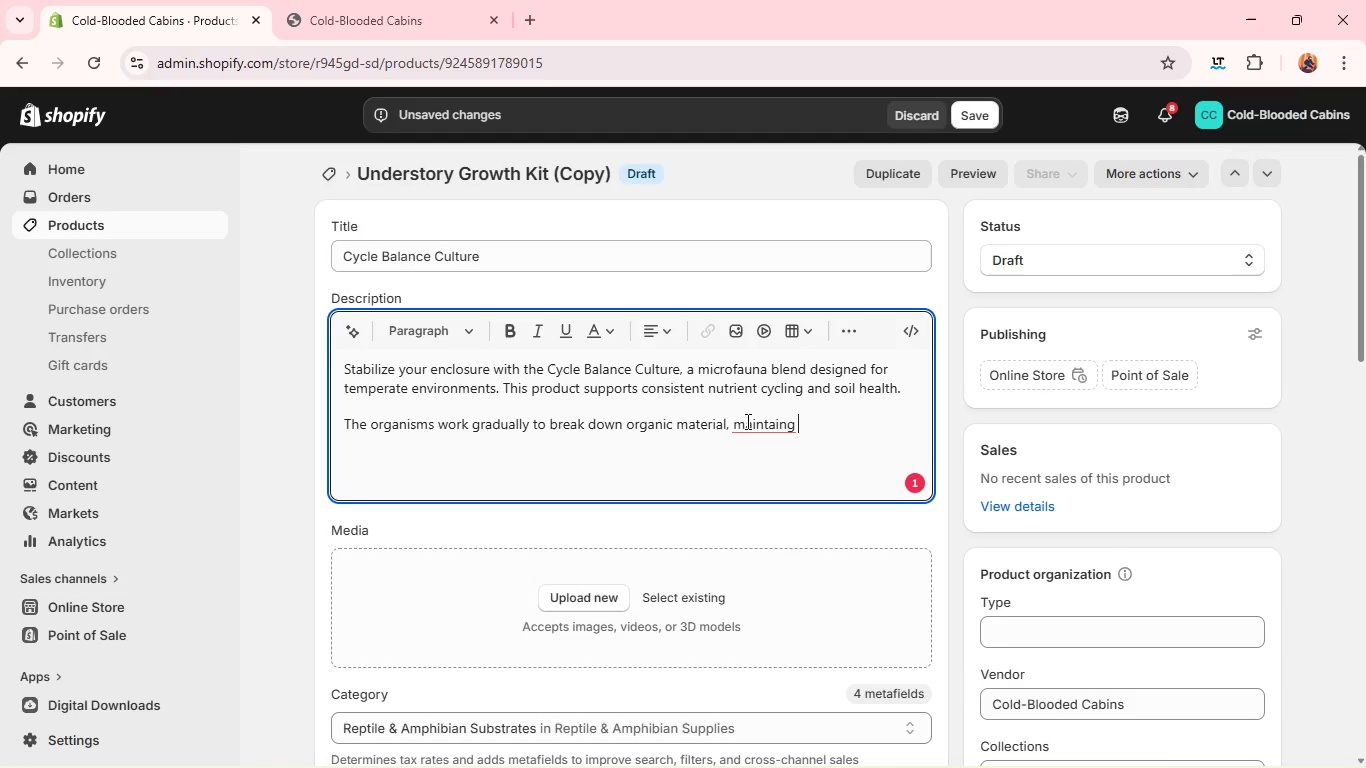 
type(balance without )
 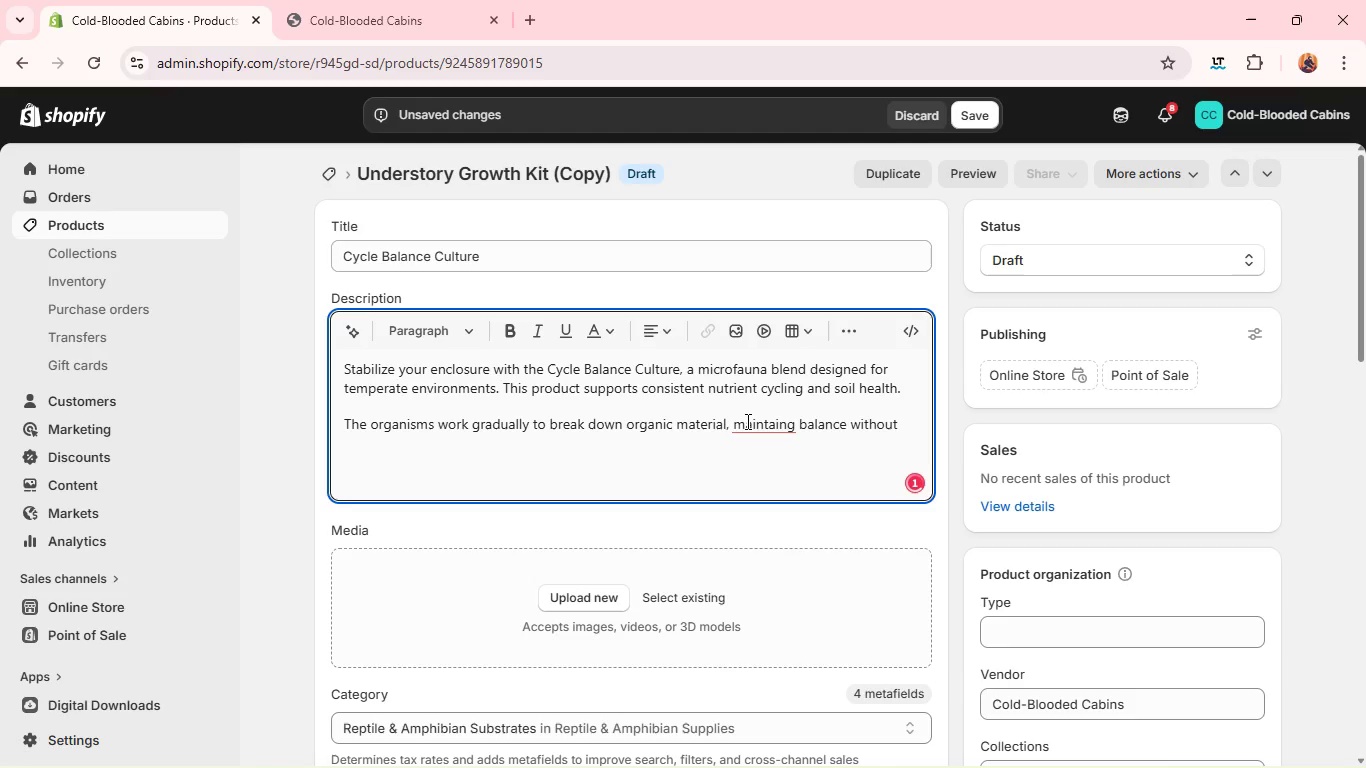 
left_click([746, 421])
 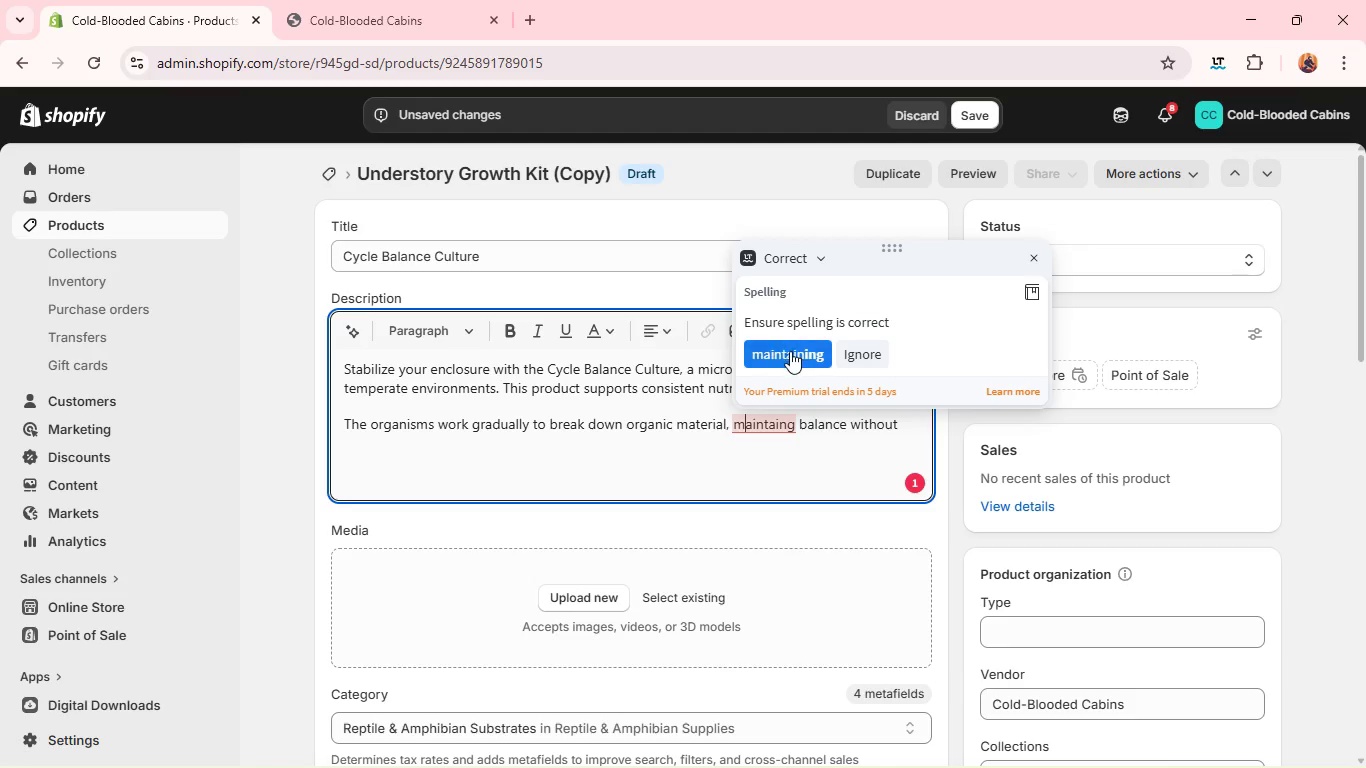 
left_click([790, 351])
 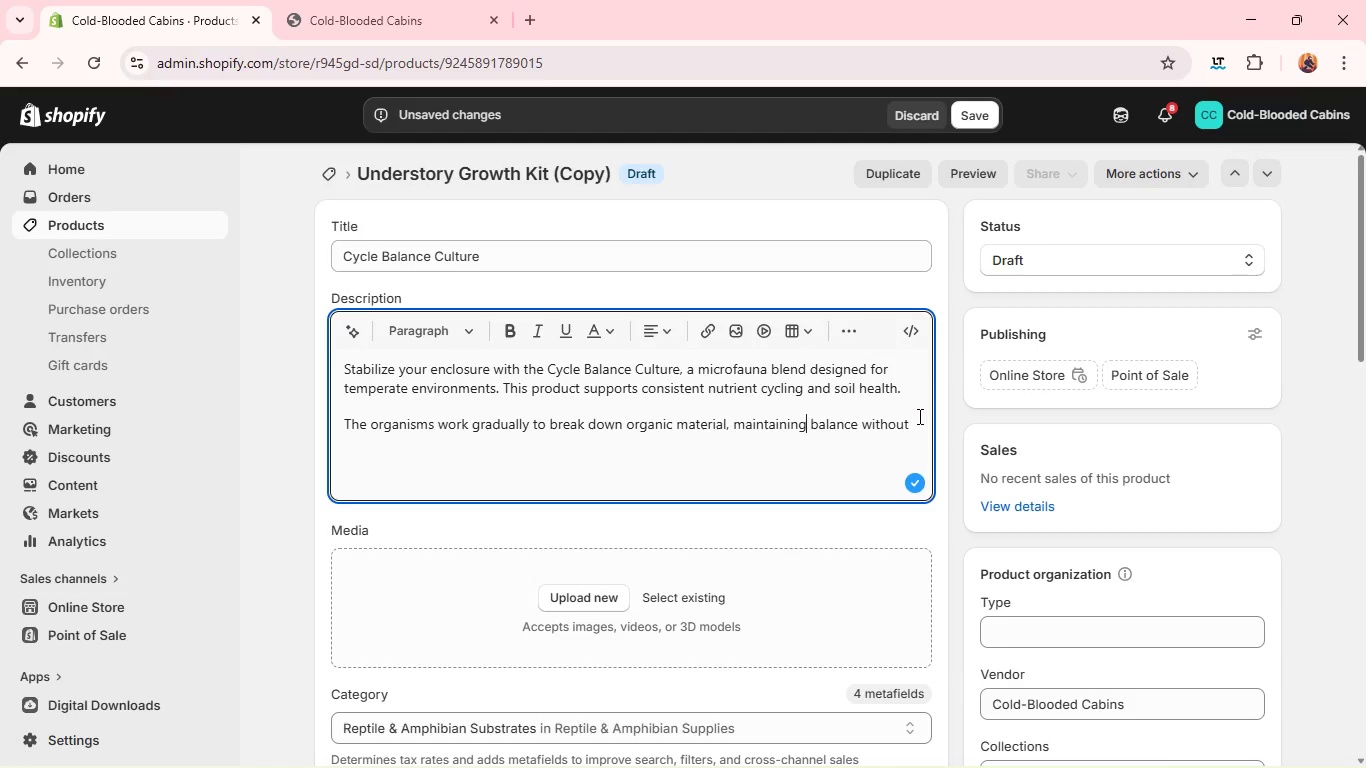 
left_click([911, 431])
 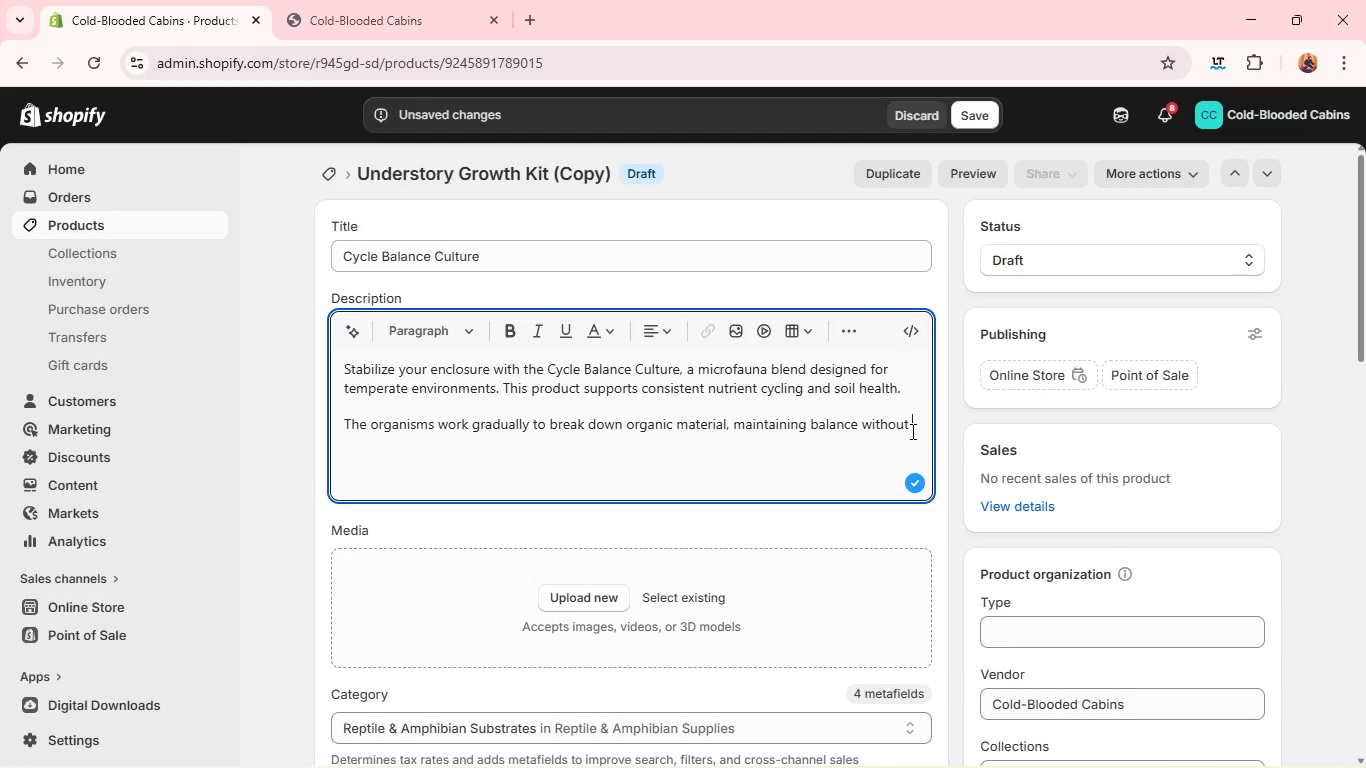 
type(distrupting humidity levels. This )
 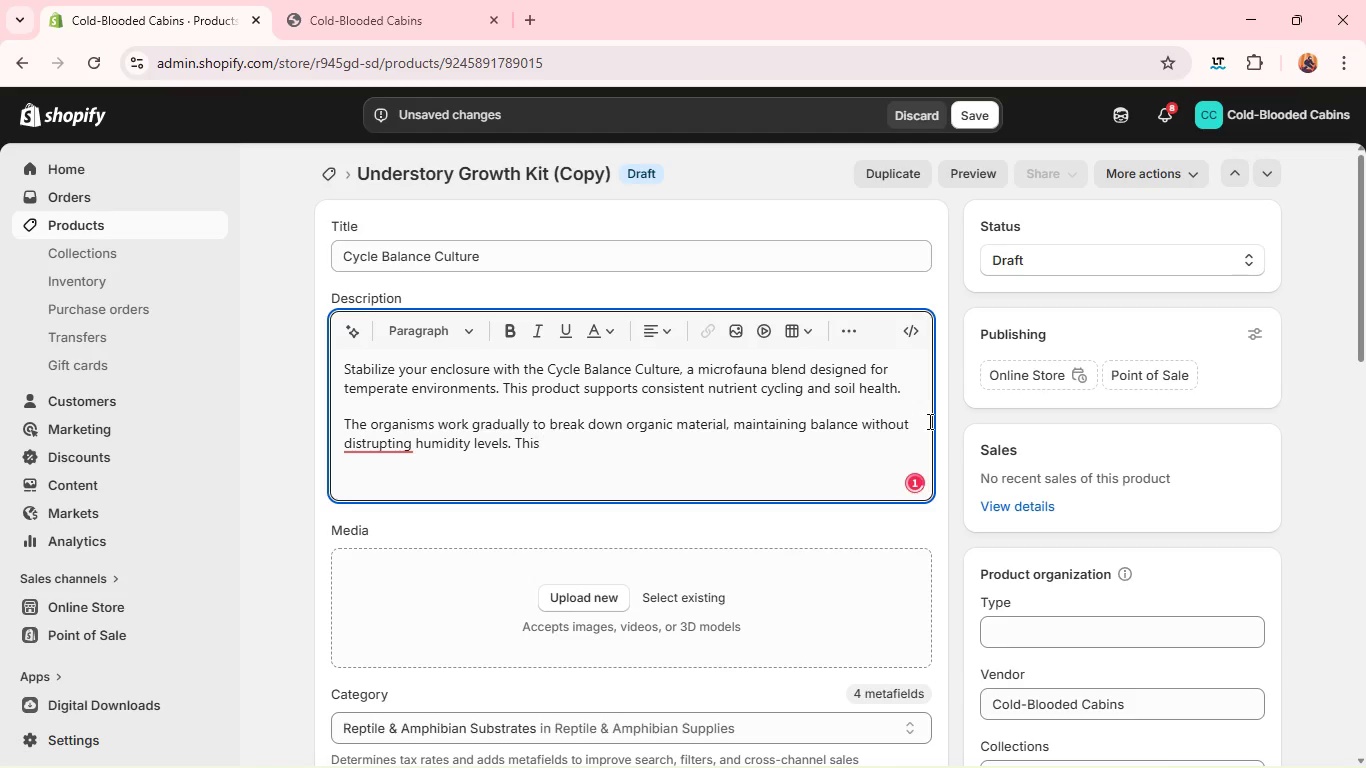 
type(ensures)
 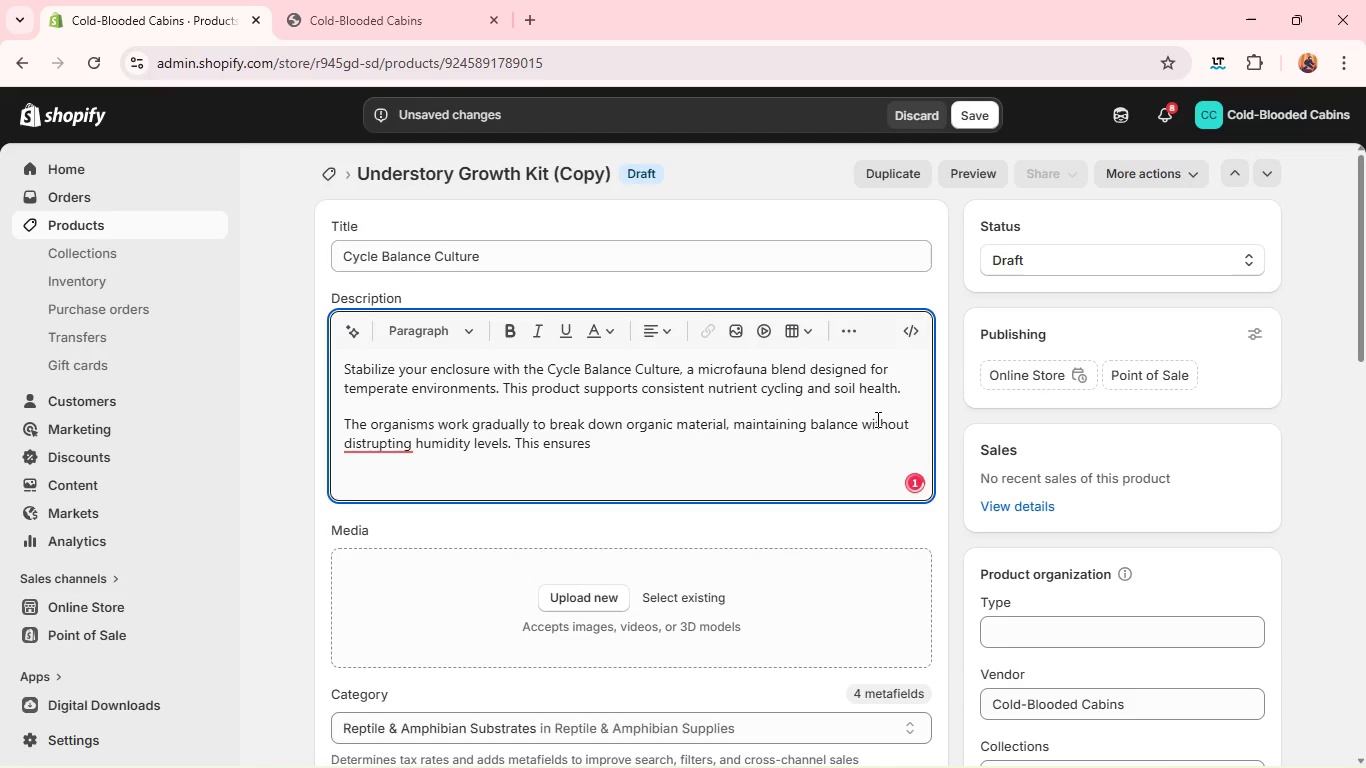 
type( compa)
 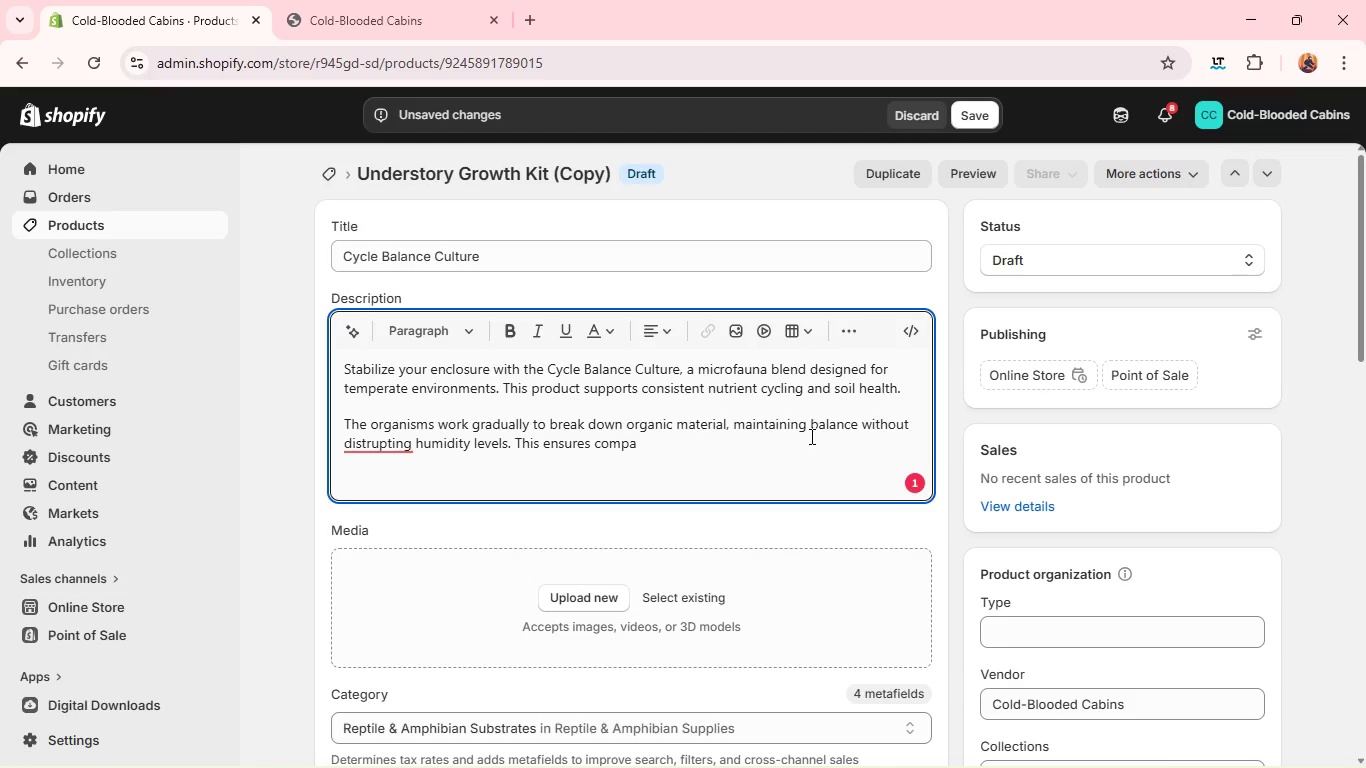 
type(tibility with woodlanf e)
key(Backspace)
key(Backspace)
key(Backspace)
type(d c)
key(Backspace)
type(ecosystems.)
 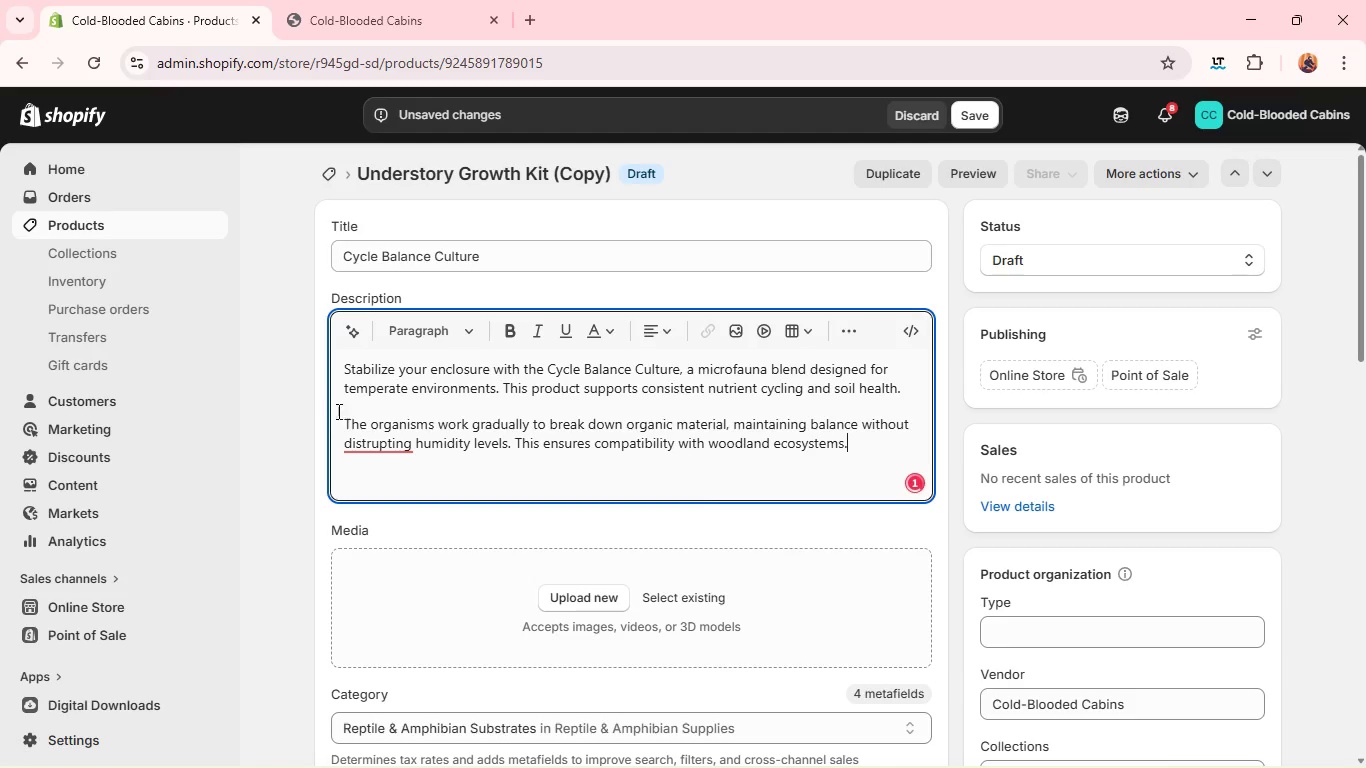 
left_click([362, 454])
 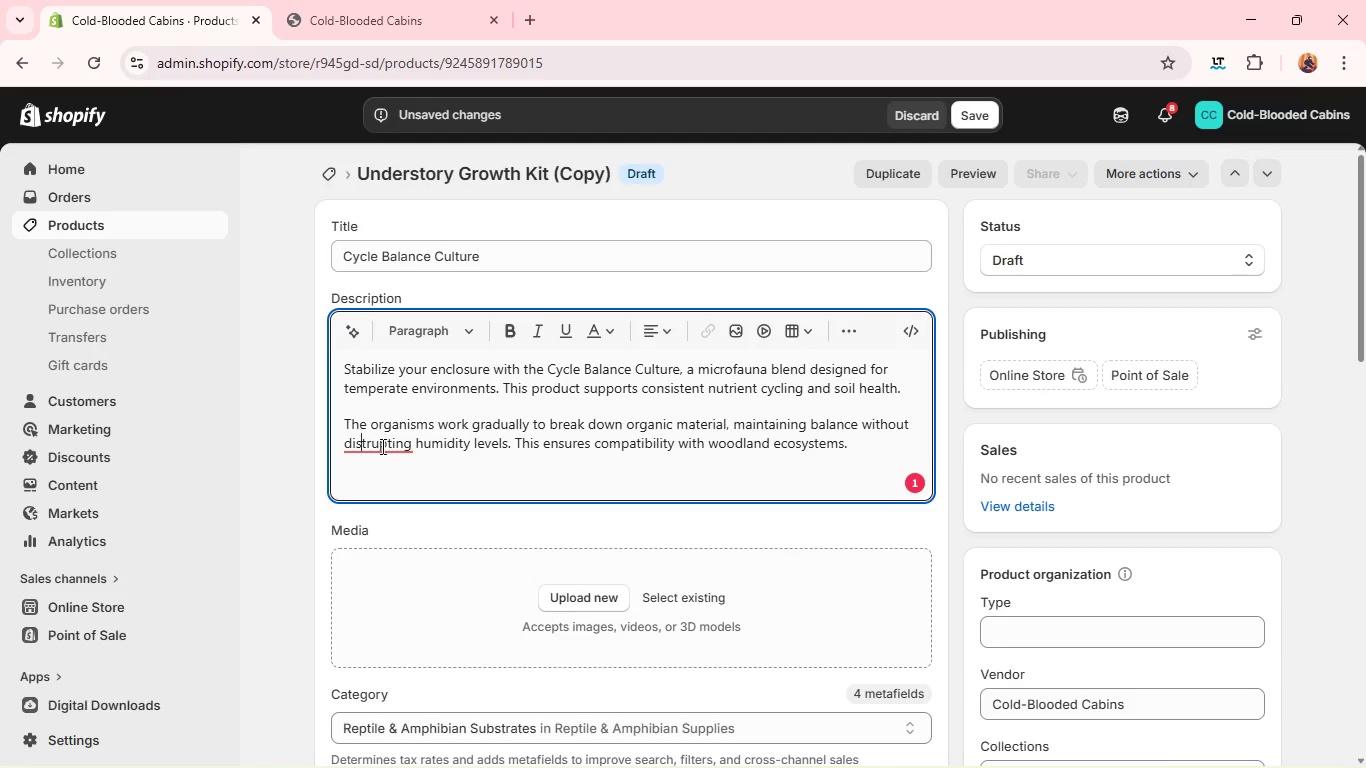 
left_click([381, 446])
 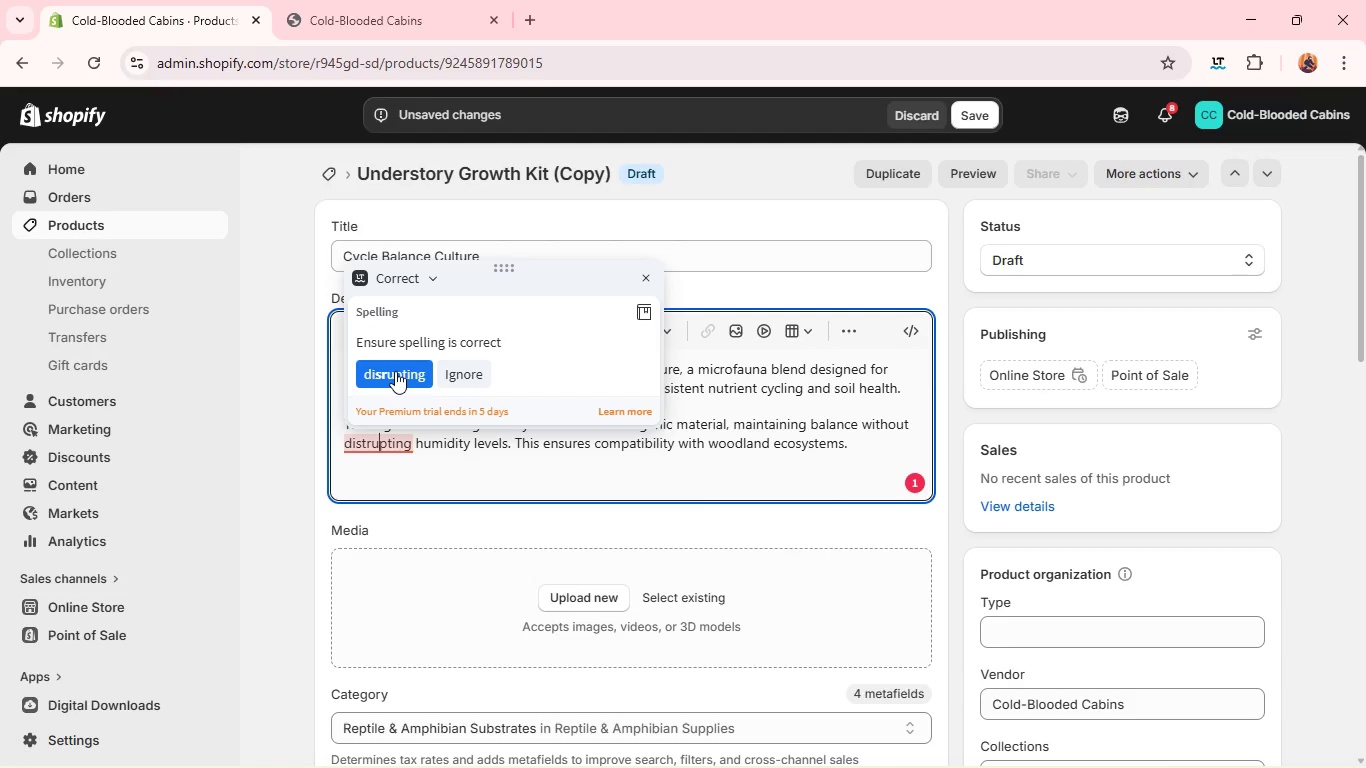 
left_click([395, 371])
 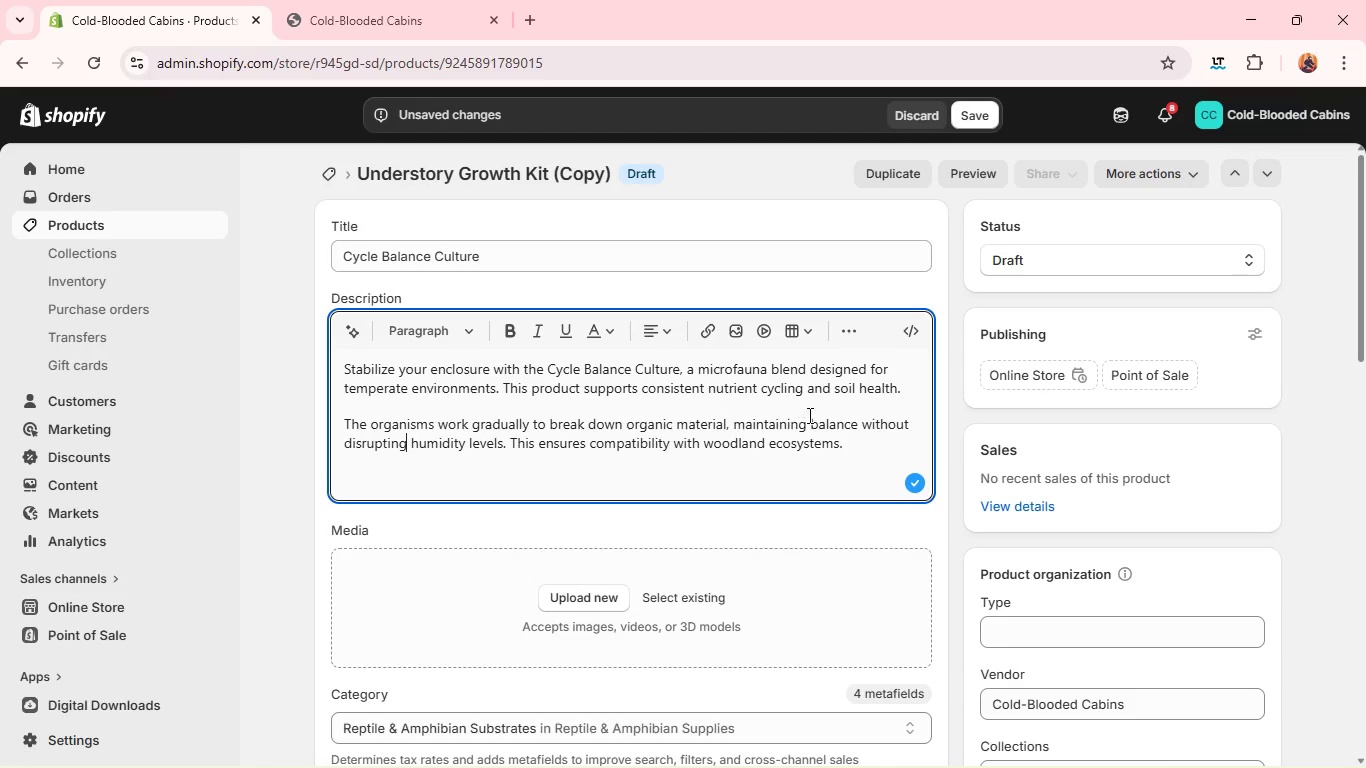 
left_click([860, 445])
 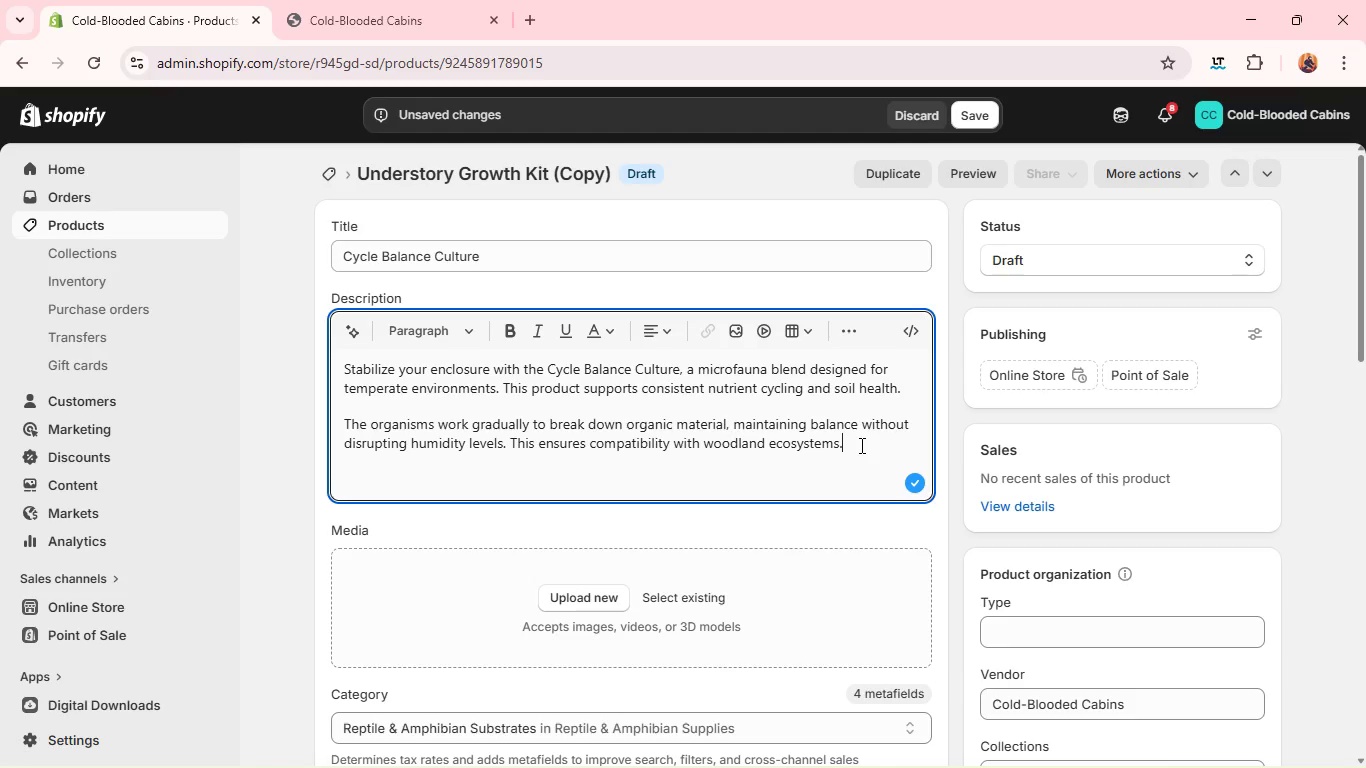 
key(Enter)
 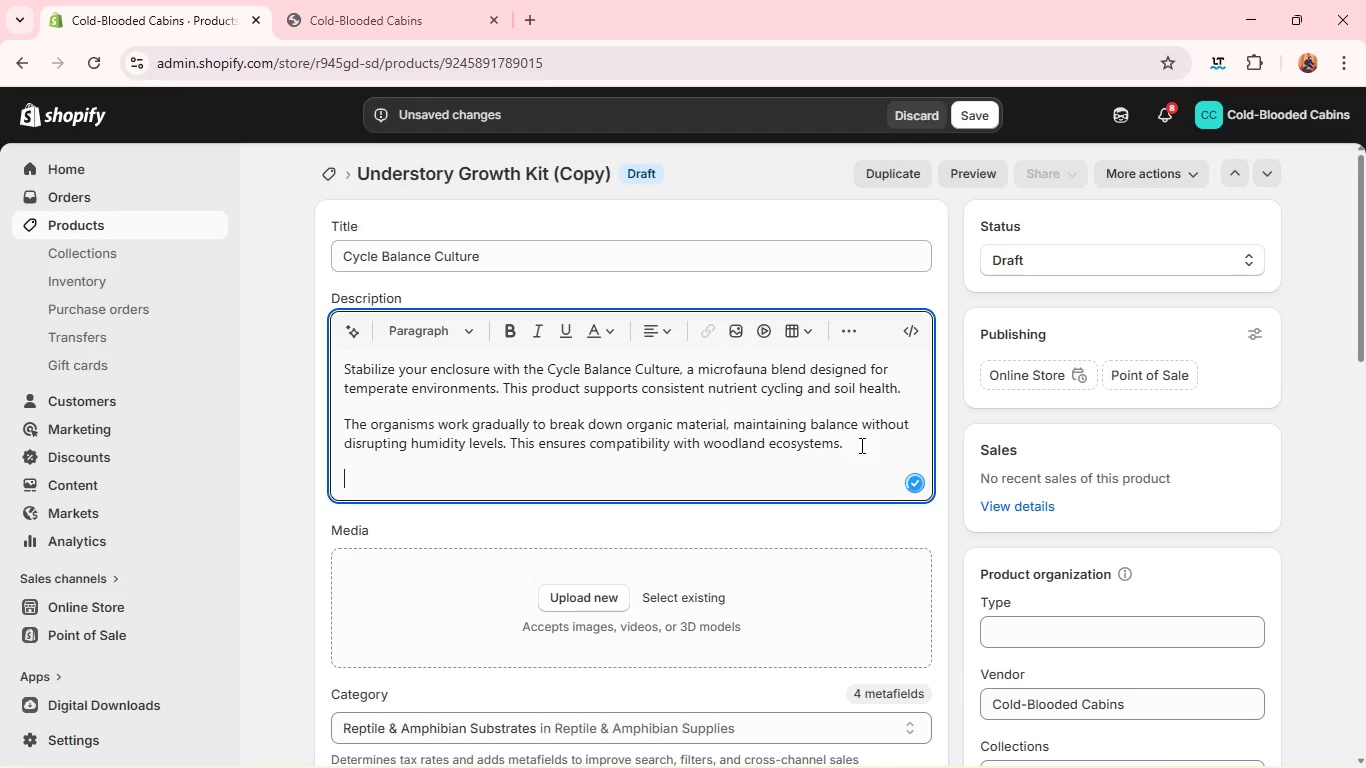 
type(Over time, the system v)
key(Backspace)
type(becomes more )
 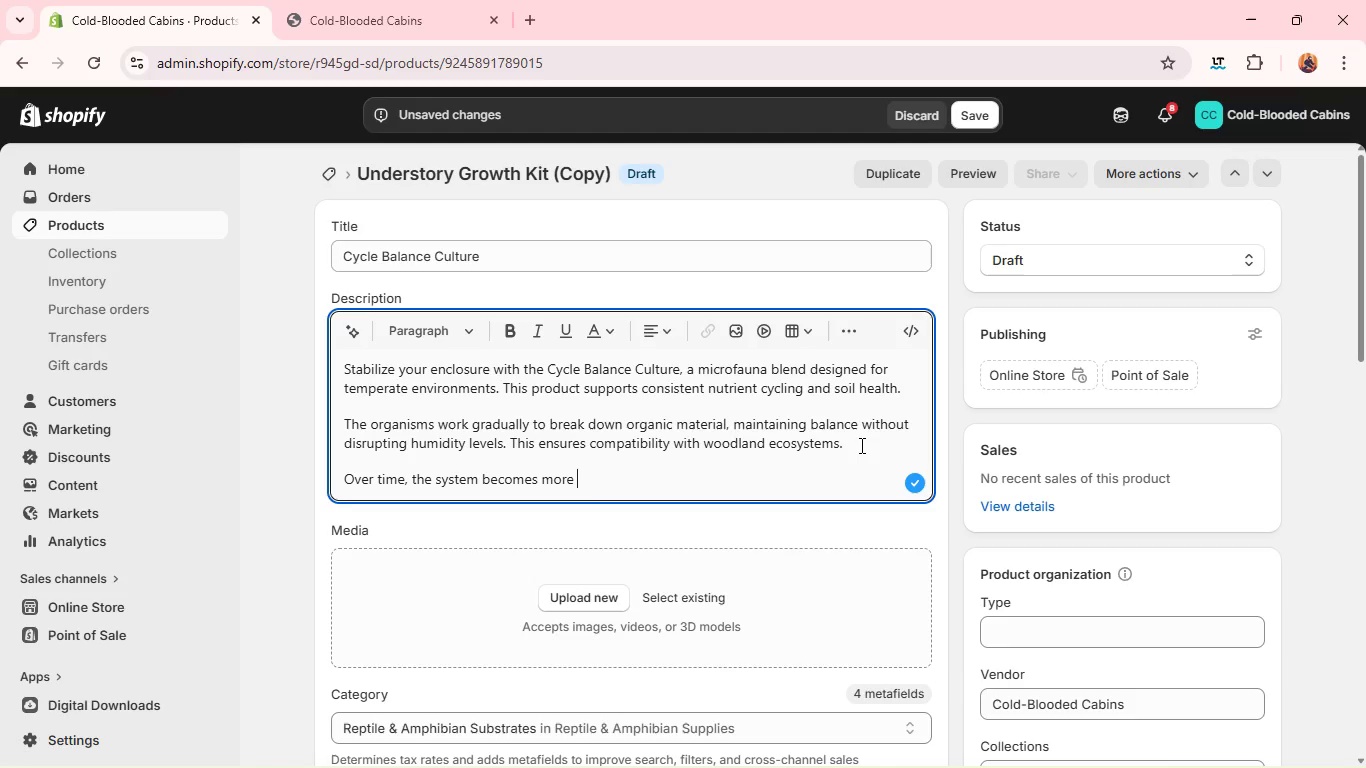 
wait(5.86)
 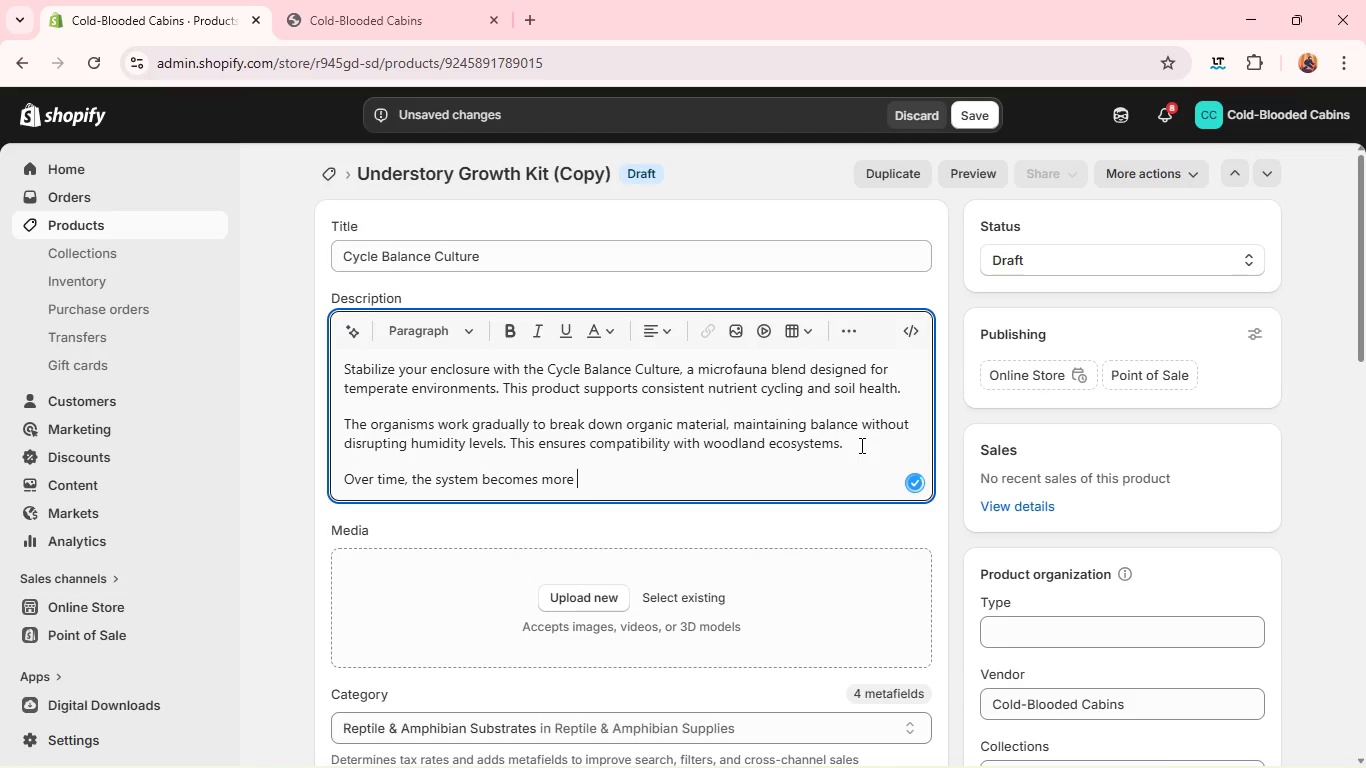 
type(efficient, reducing maintenance anf)
key(Backspace)
type(d improving overall)
 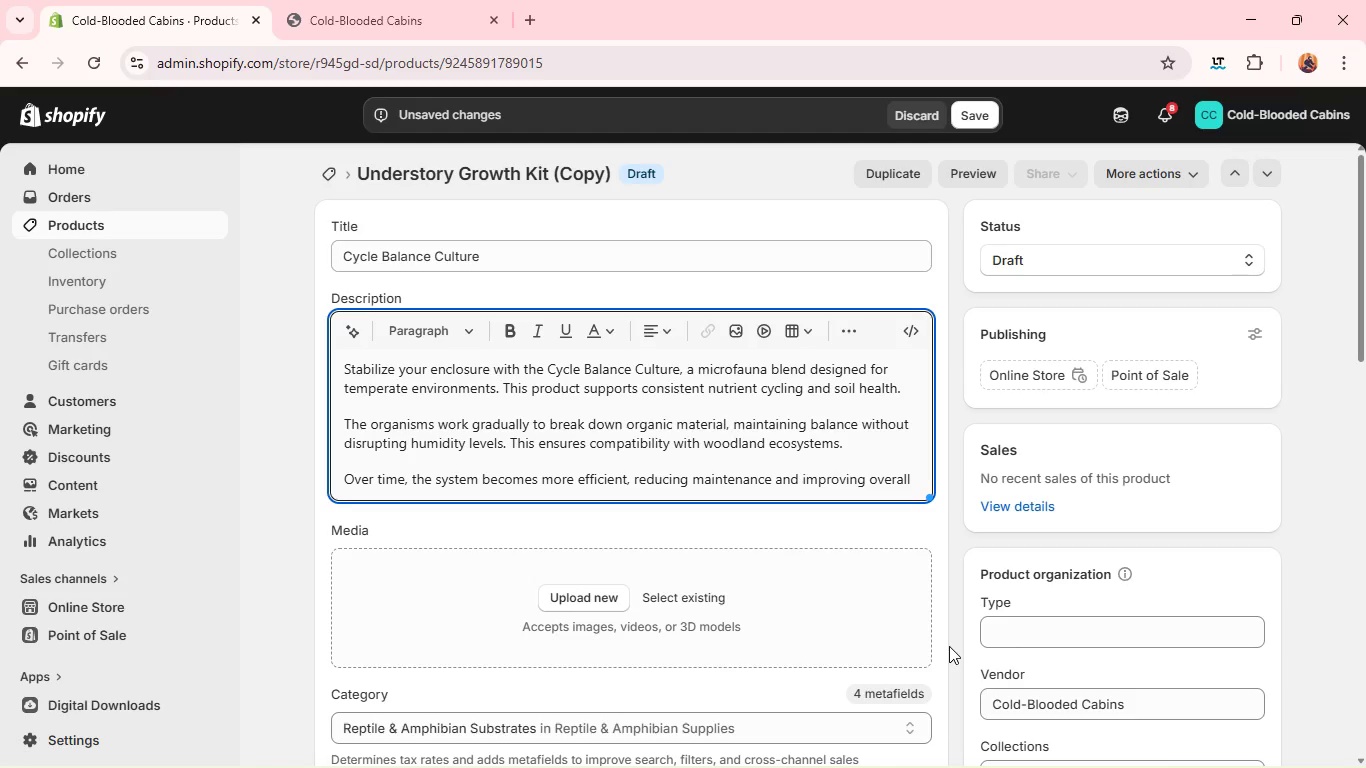 
wait(23.66)
 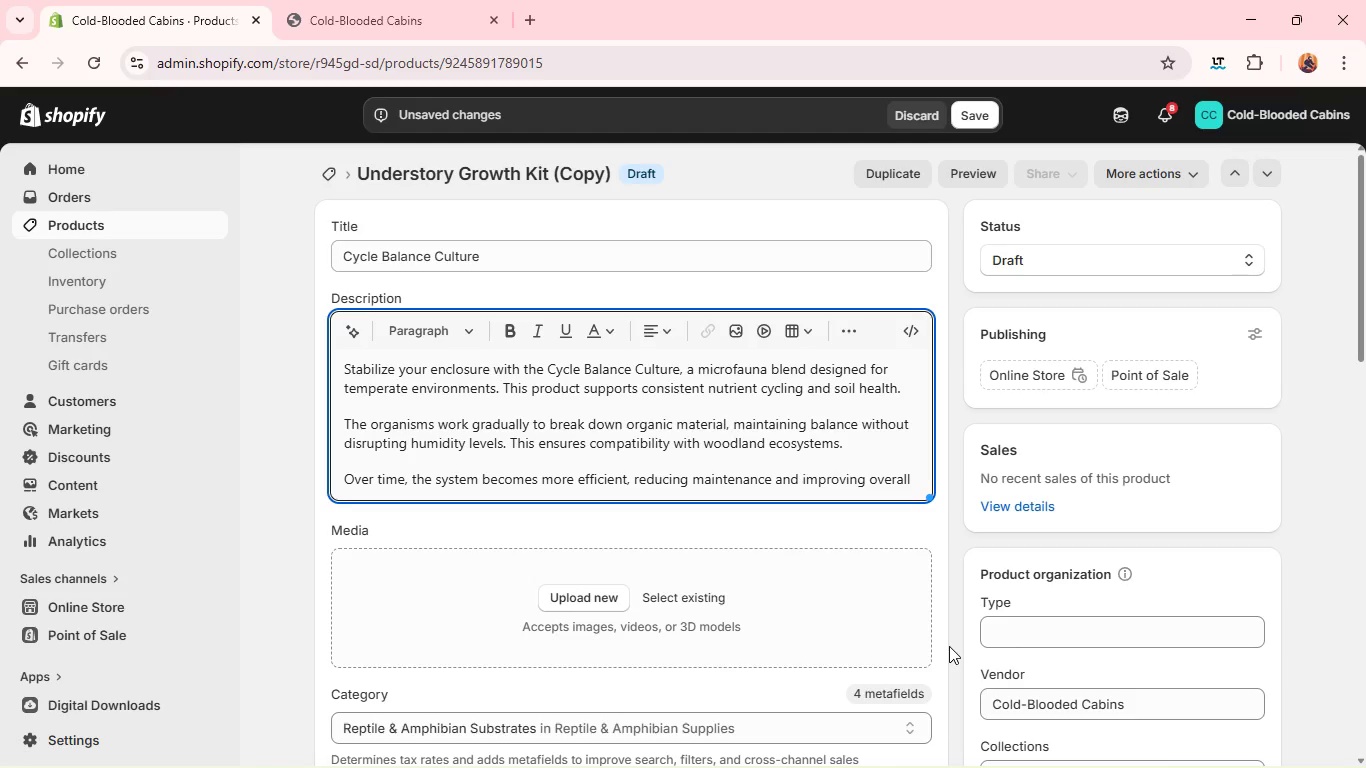 
type(enclosure performance. )
 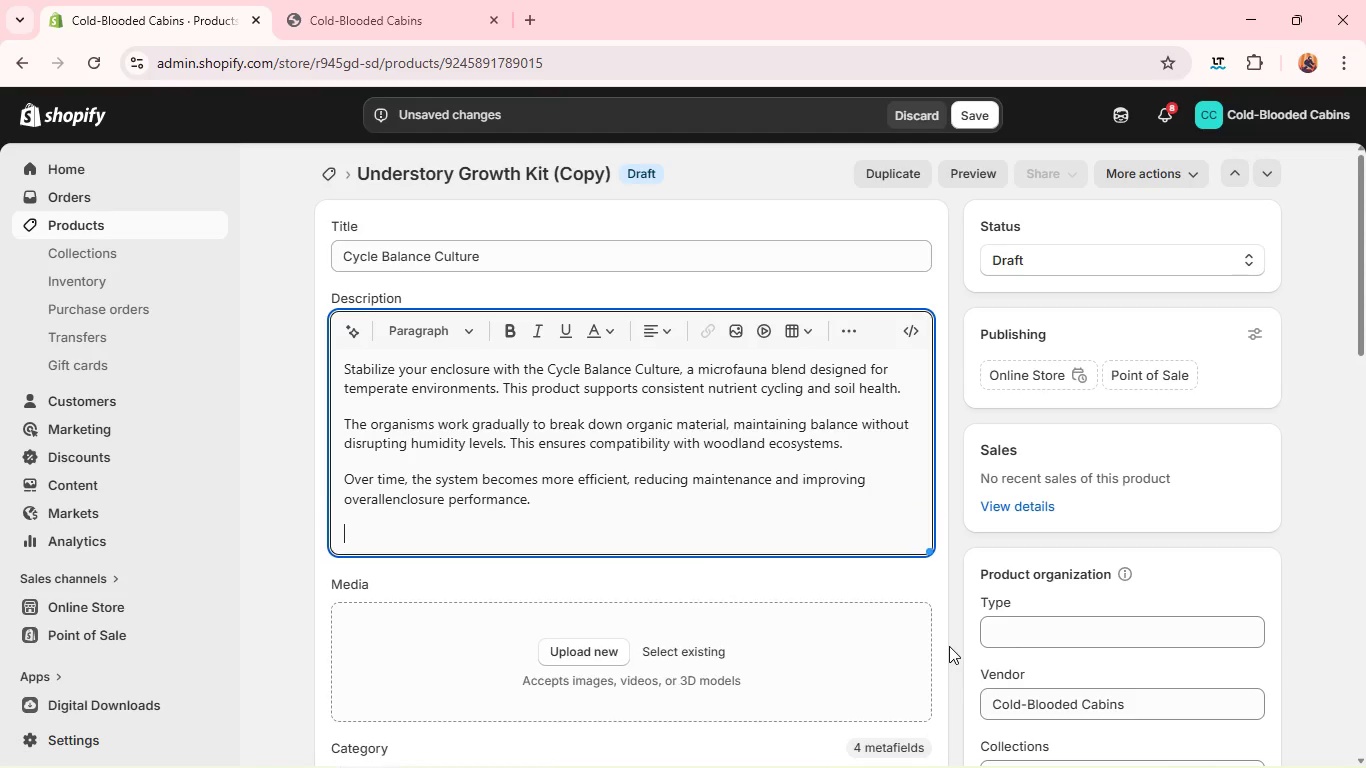 
key(Enter)
 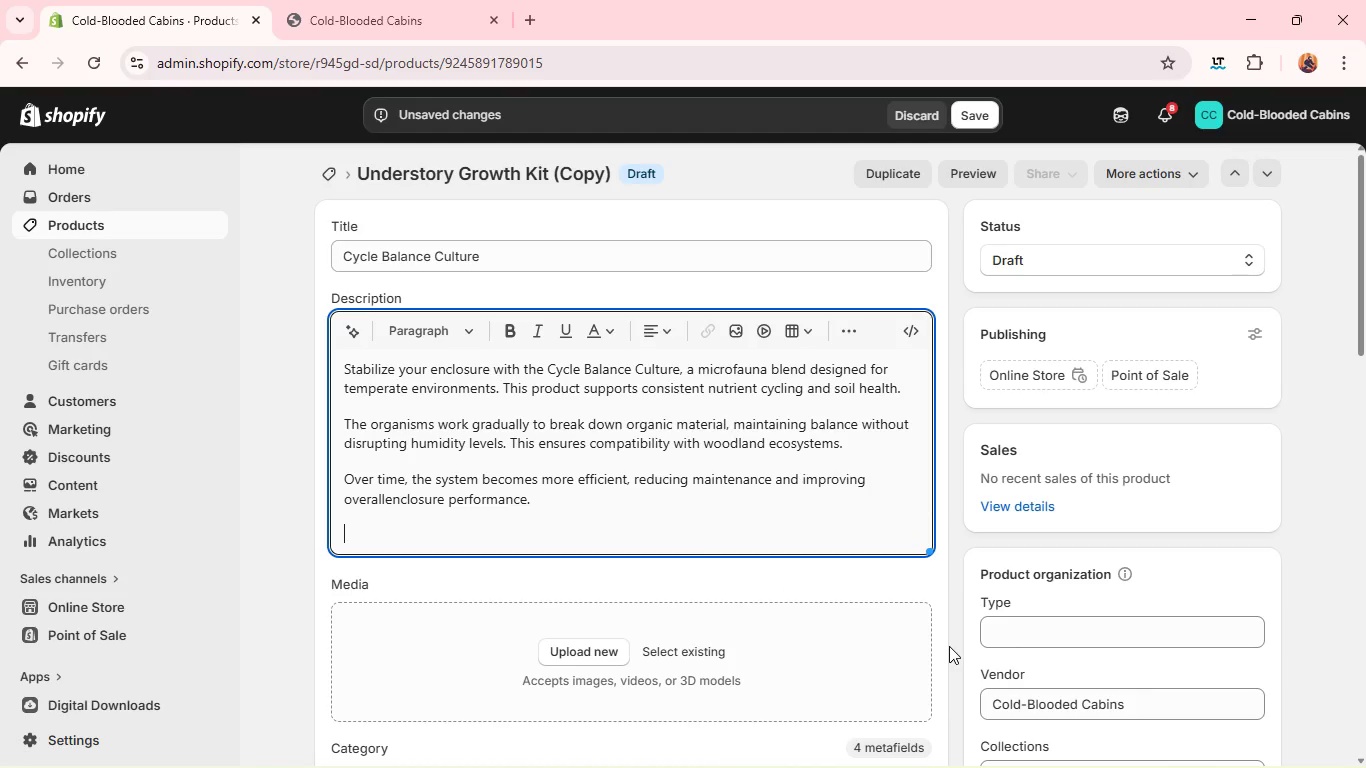 
hold_key(key=ShiftLeft, duration=0.33)
 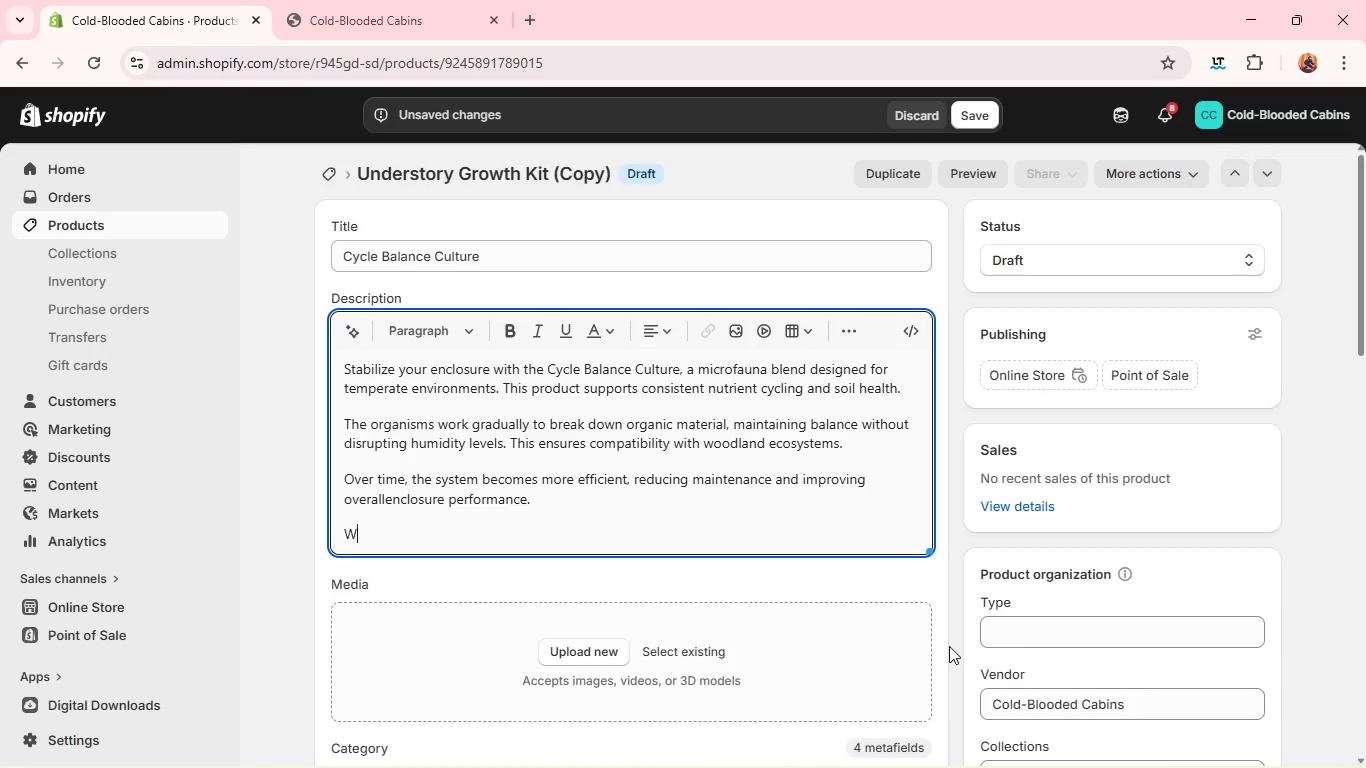 
type(WHa)
key(Backspace)
key(Backspace)
type(hat)
 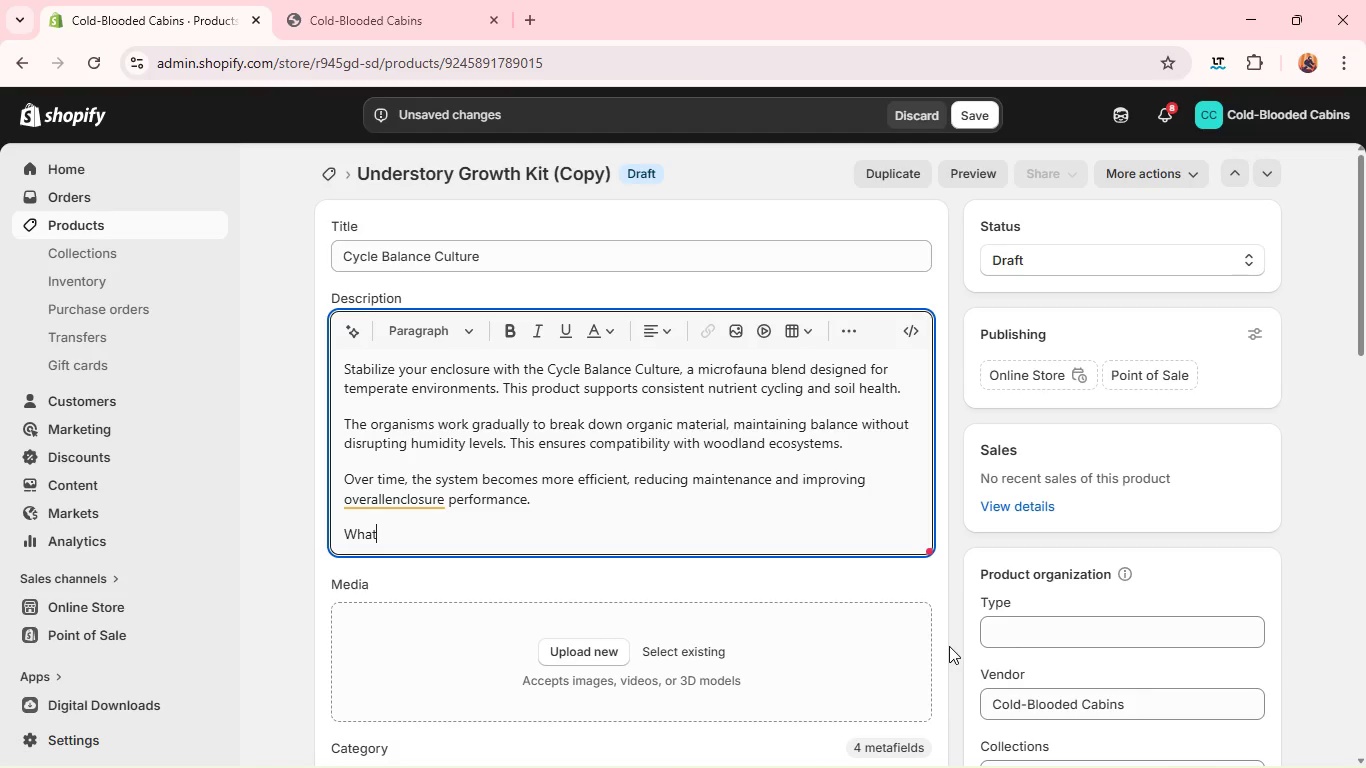 
key(Quote)
 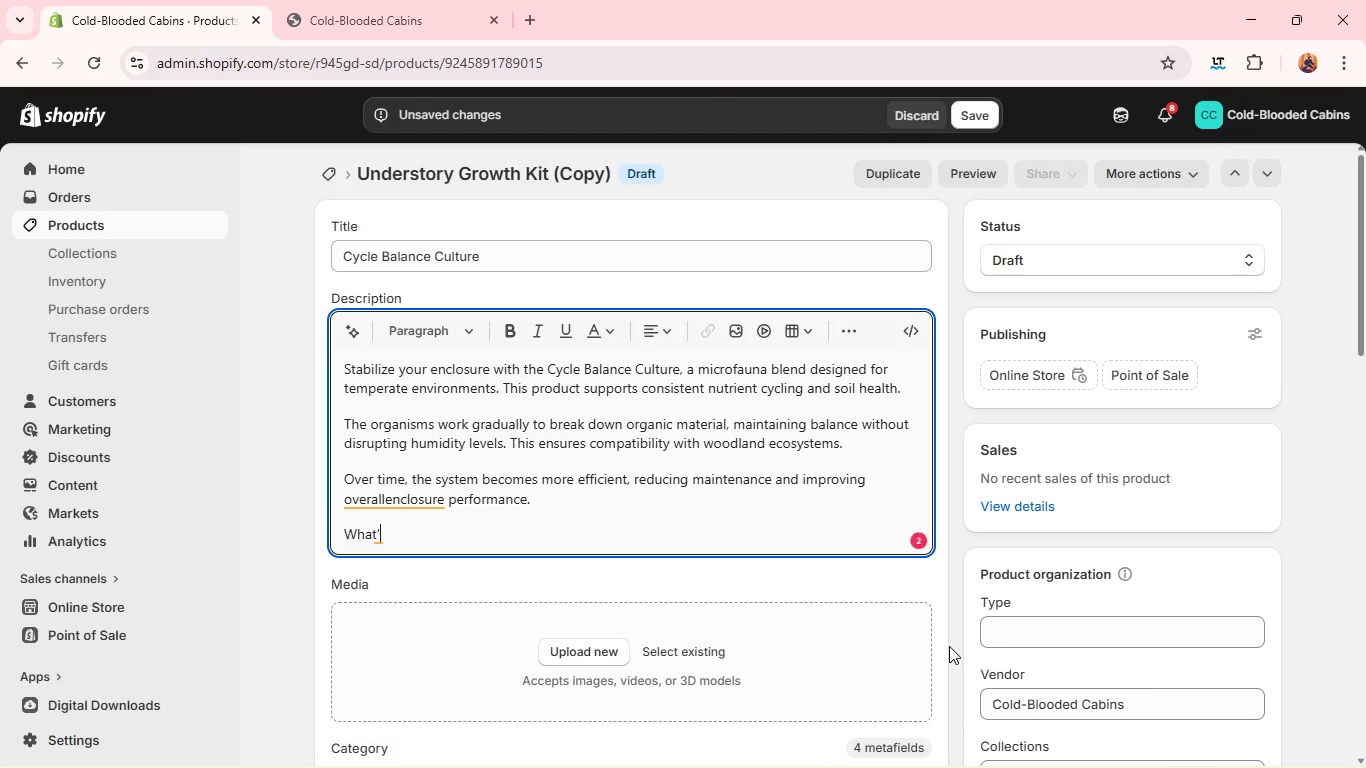 
wait(5.81)
 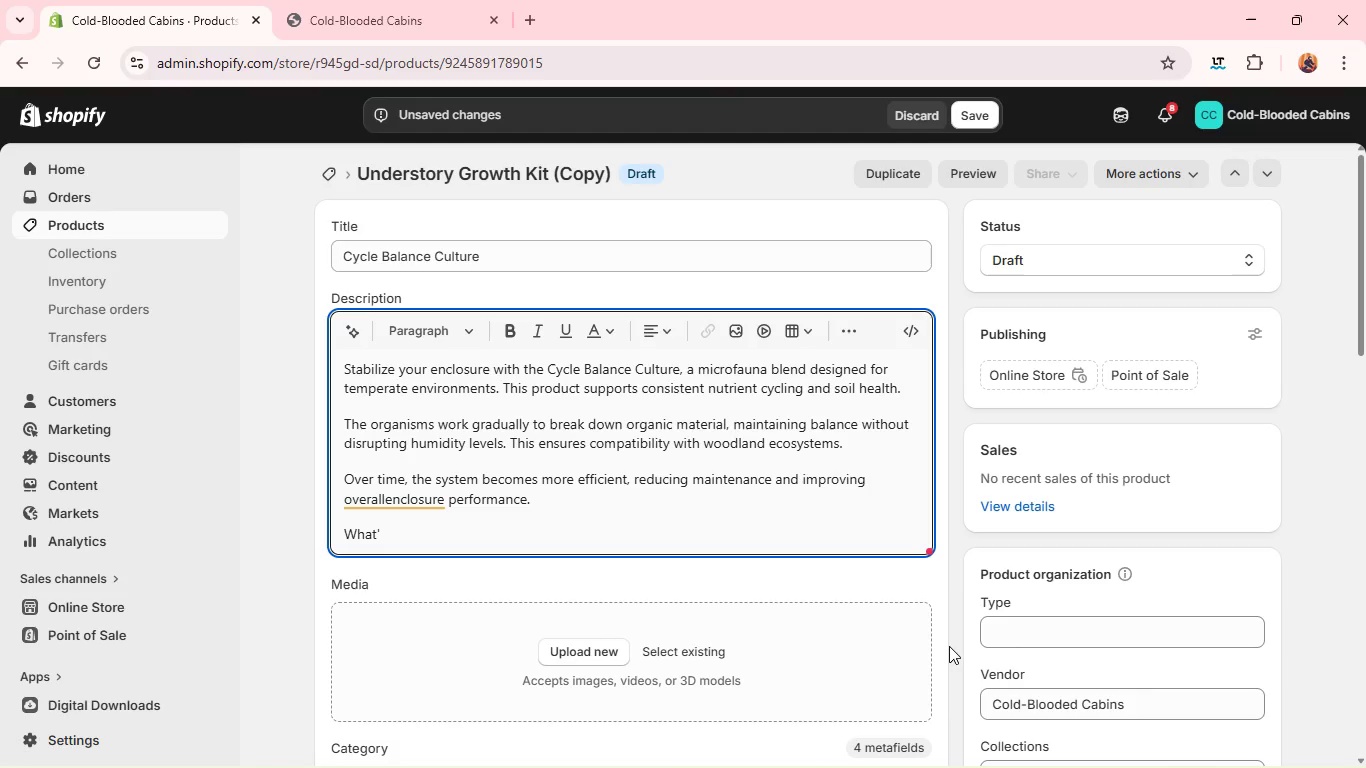 
left_click([424, 497])
 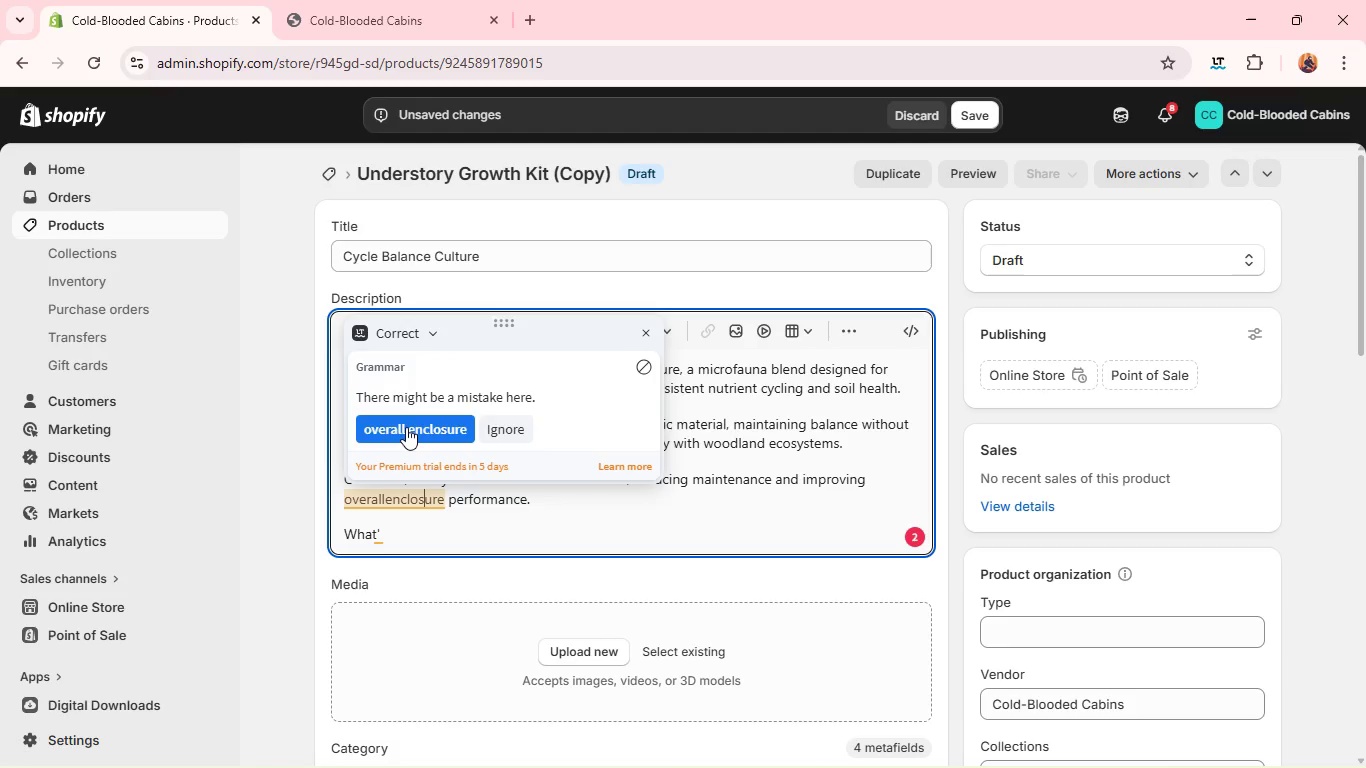 
left_click([406, 427])
 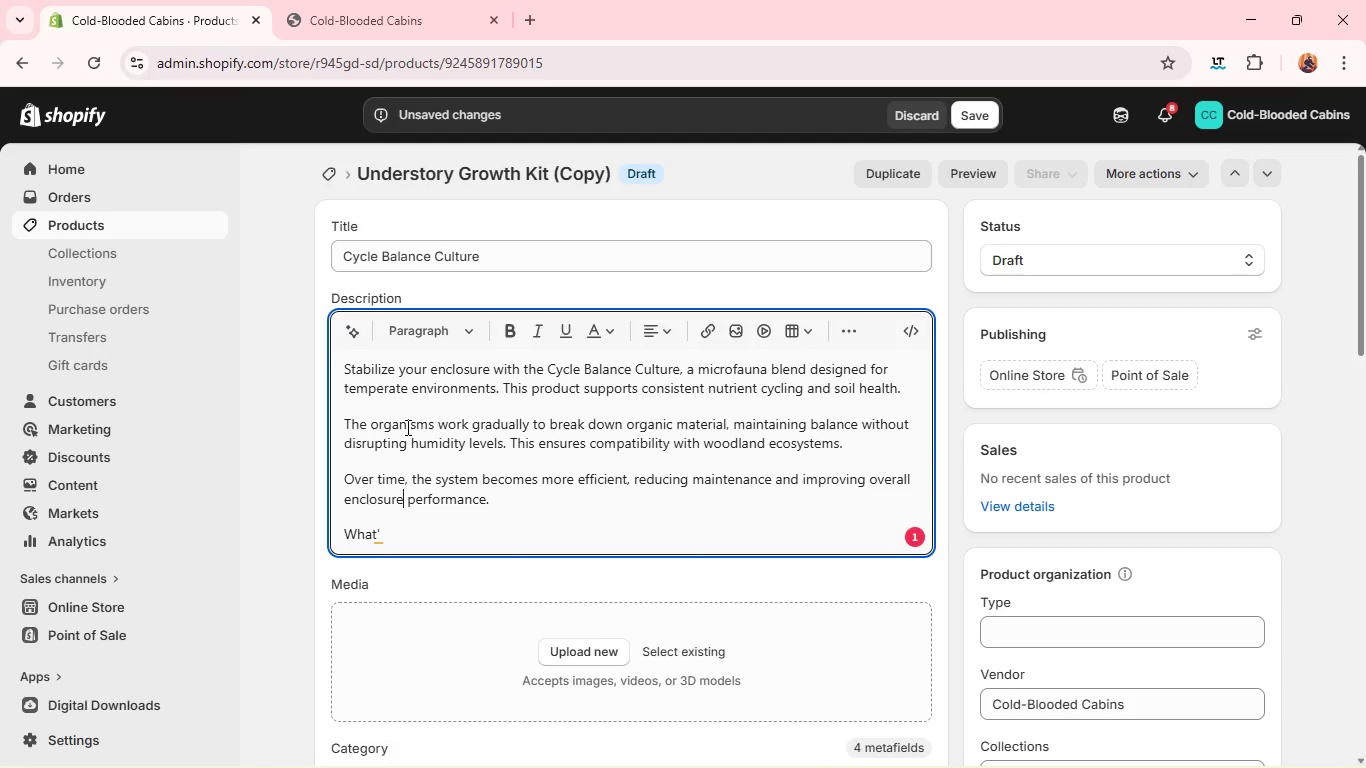 
wait(13.0)
 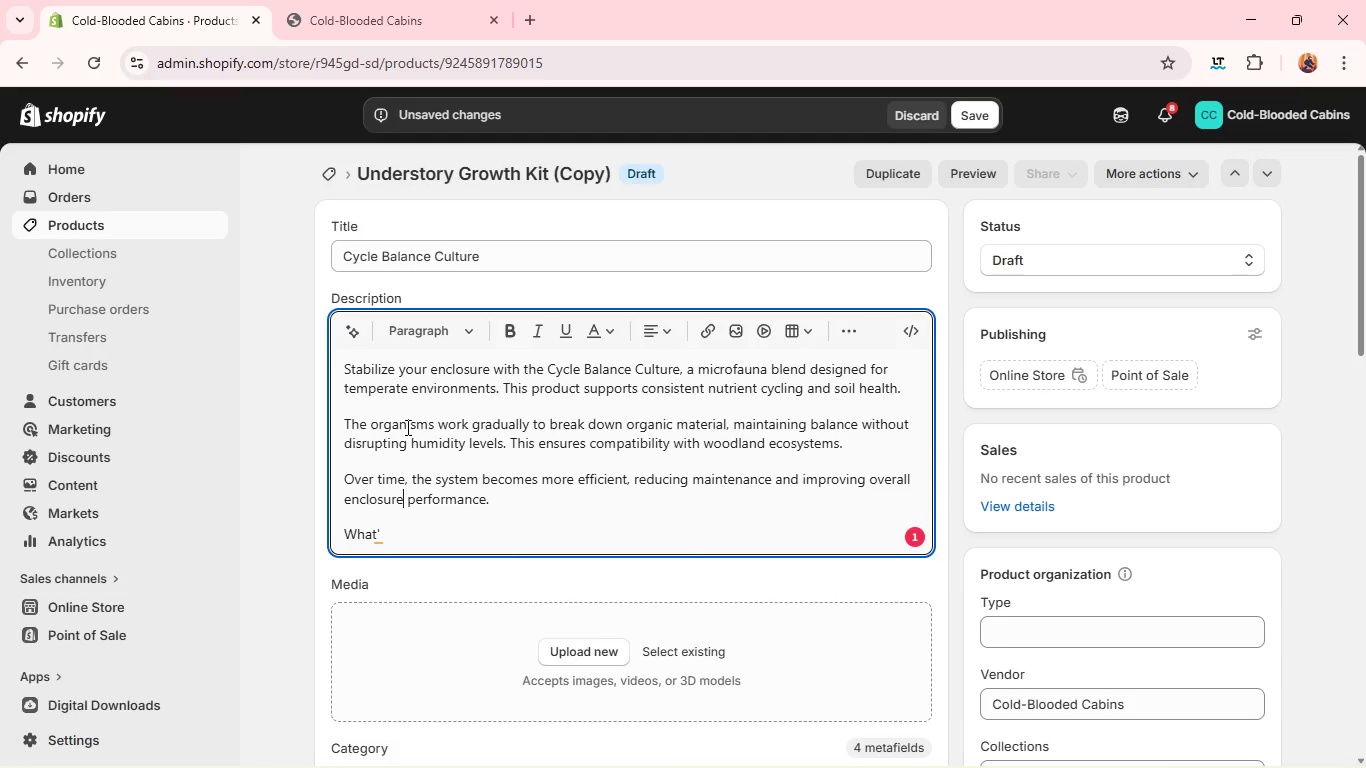 
left_click([394, 536])
 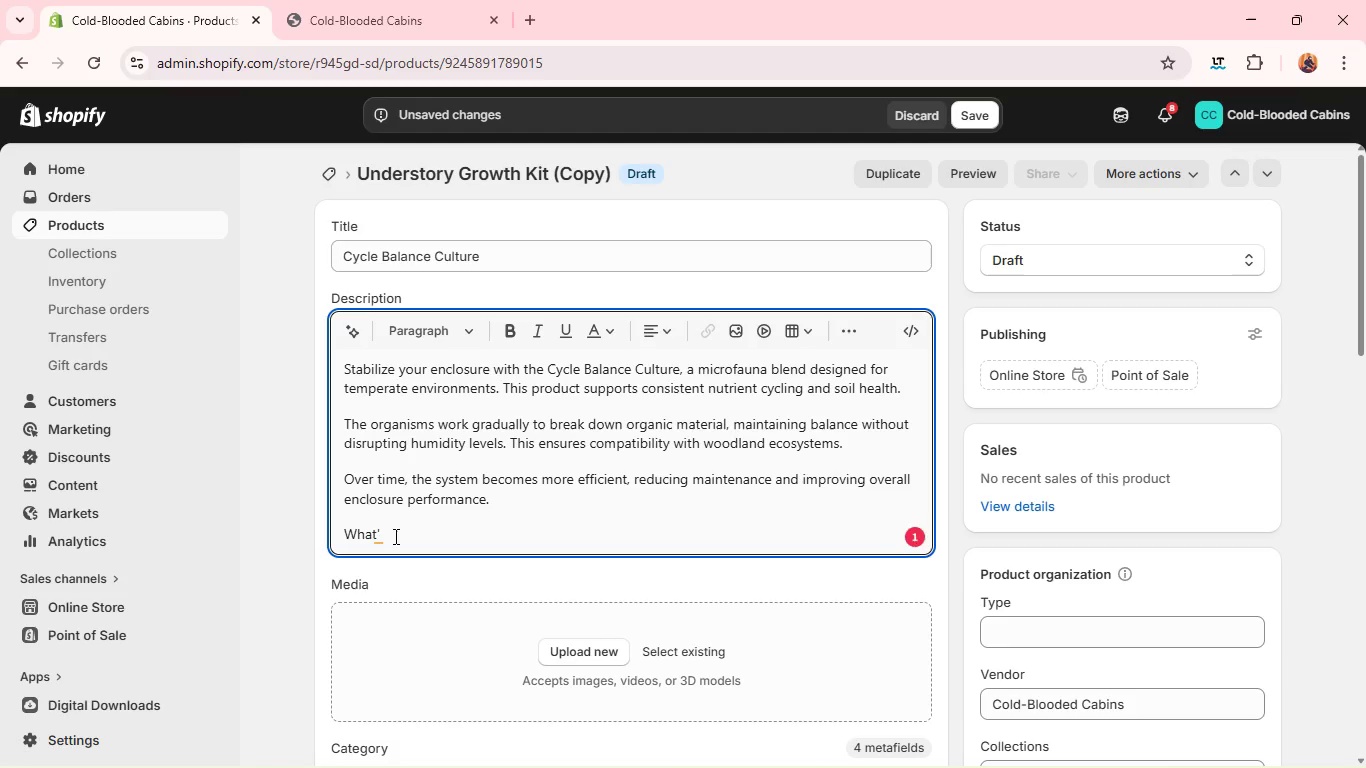 
type(s In)
 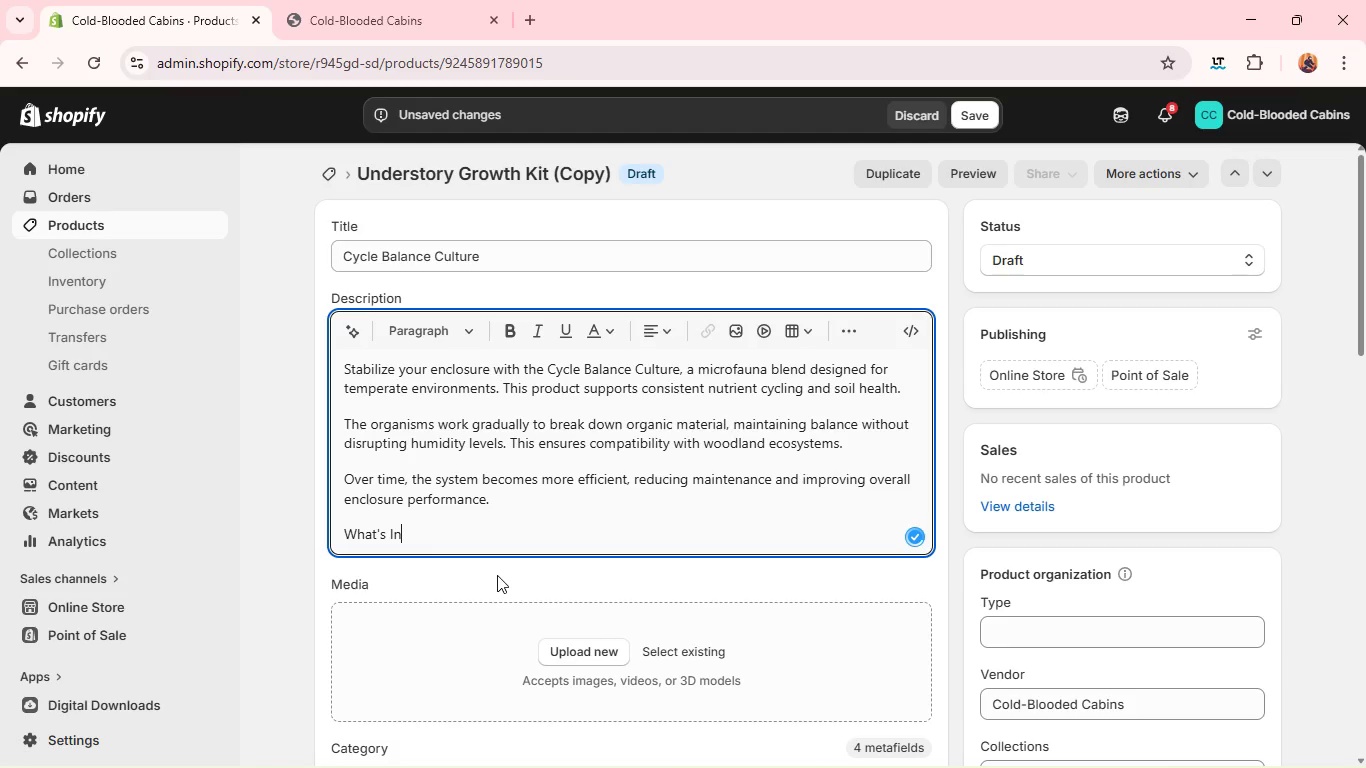 
type(cluded: micrif)
key(Backspace)
key(Backspace)
type(ofauna culture)
 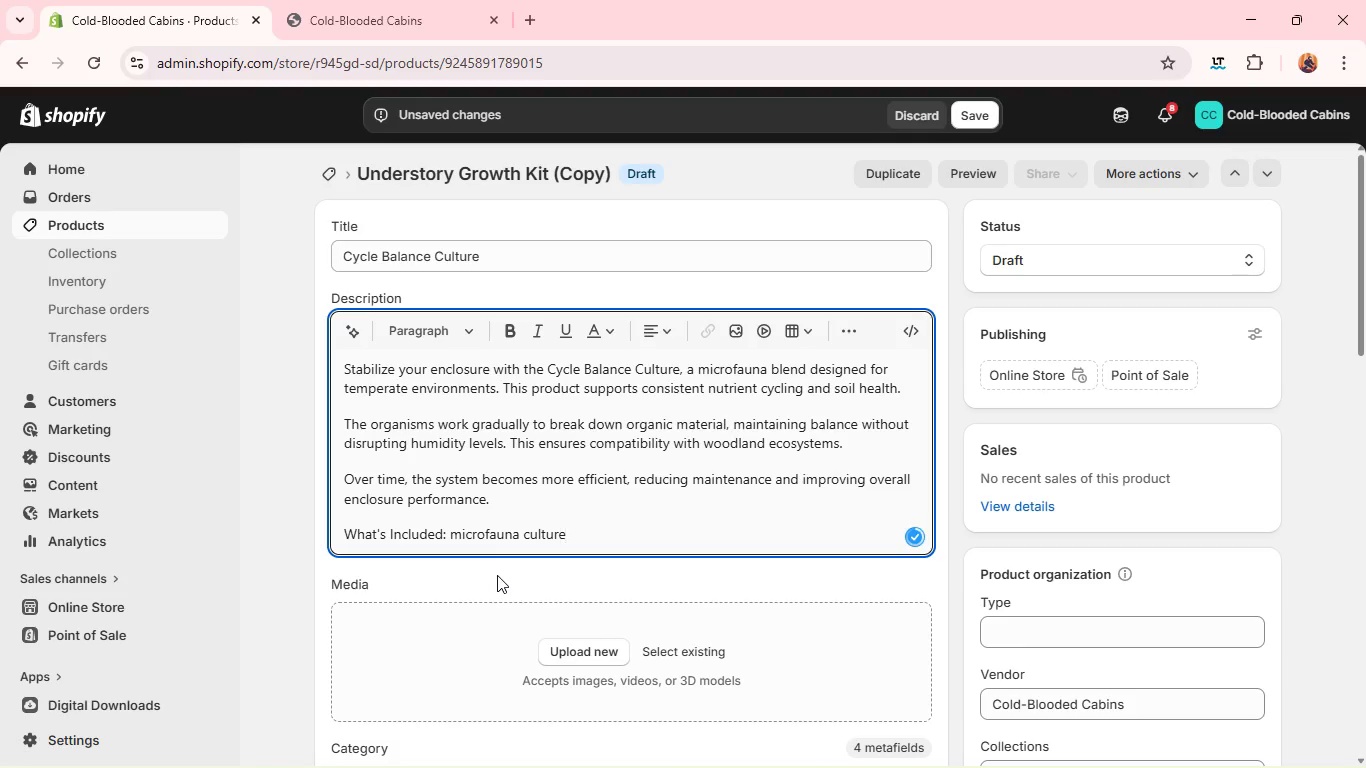 
key(Enter)
 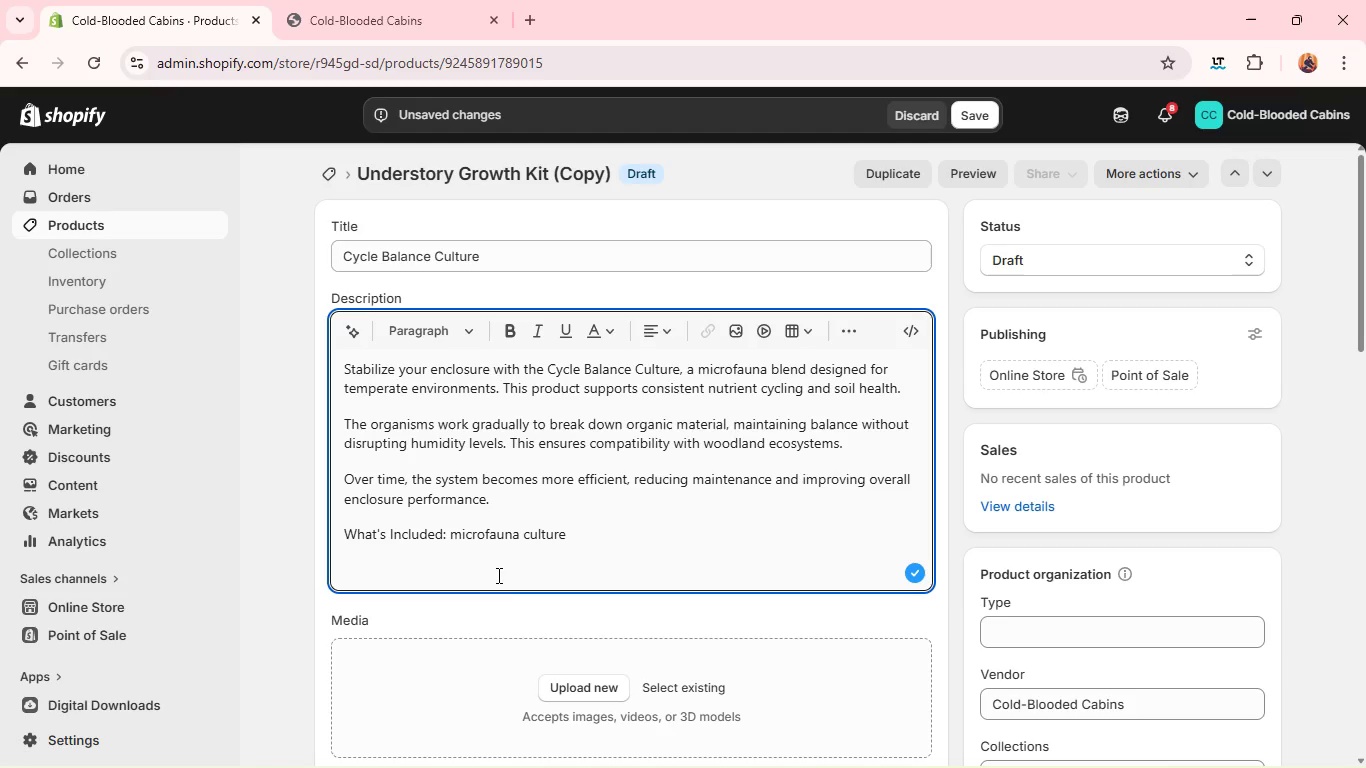 
type(Why It MattersL)
key(Backspace)
type(: support )
key(Backspace)
type(s long=)
key(Backspace)
type(0)
key(Backspace)
type(=)
key(Backspace)
type([)
key(Backspace)
type(=)
key(Backspace)
type(-term ecosye)
key(Backspace)
type(sy)
key(Backspace)
 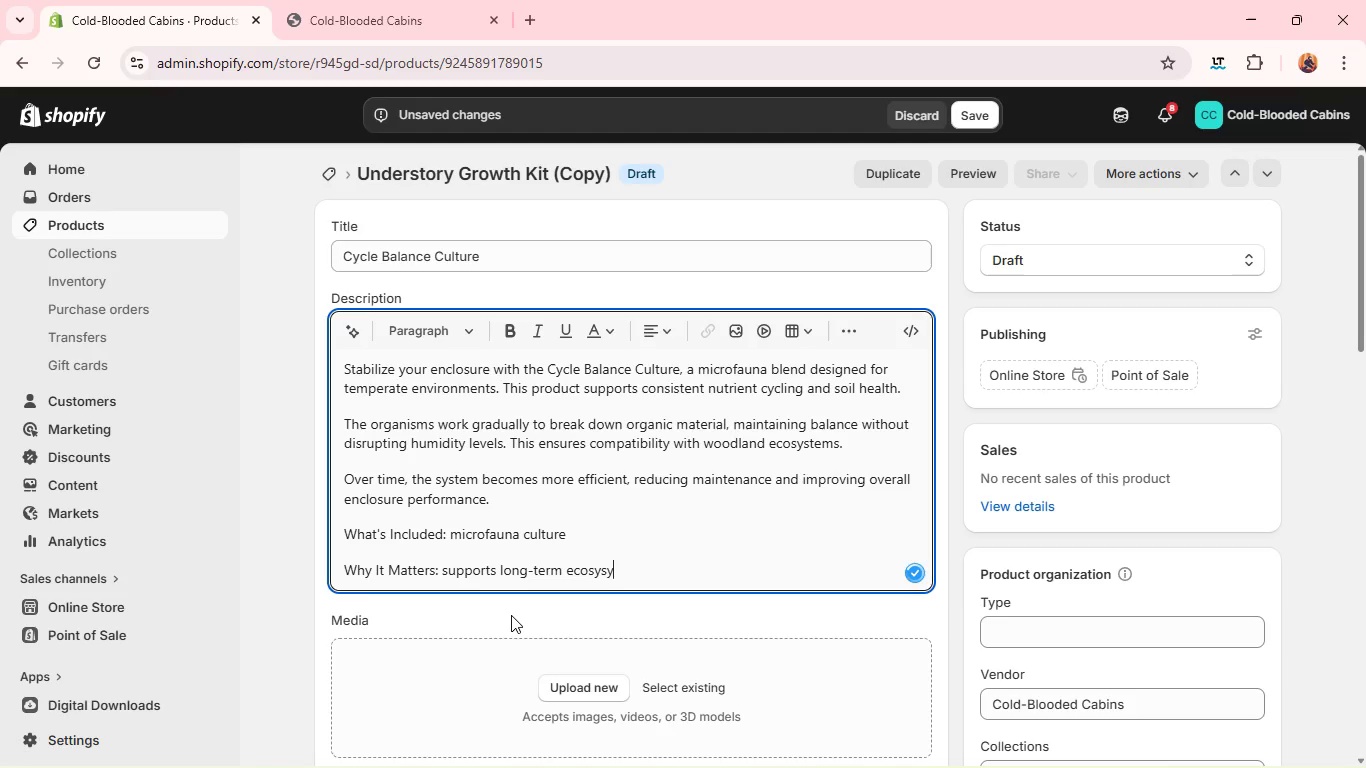 
 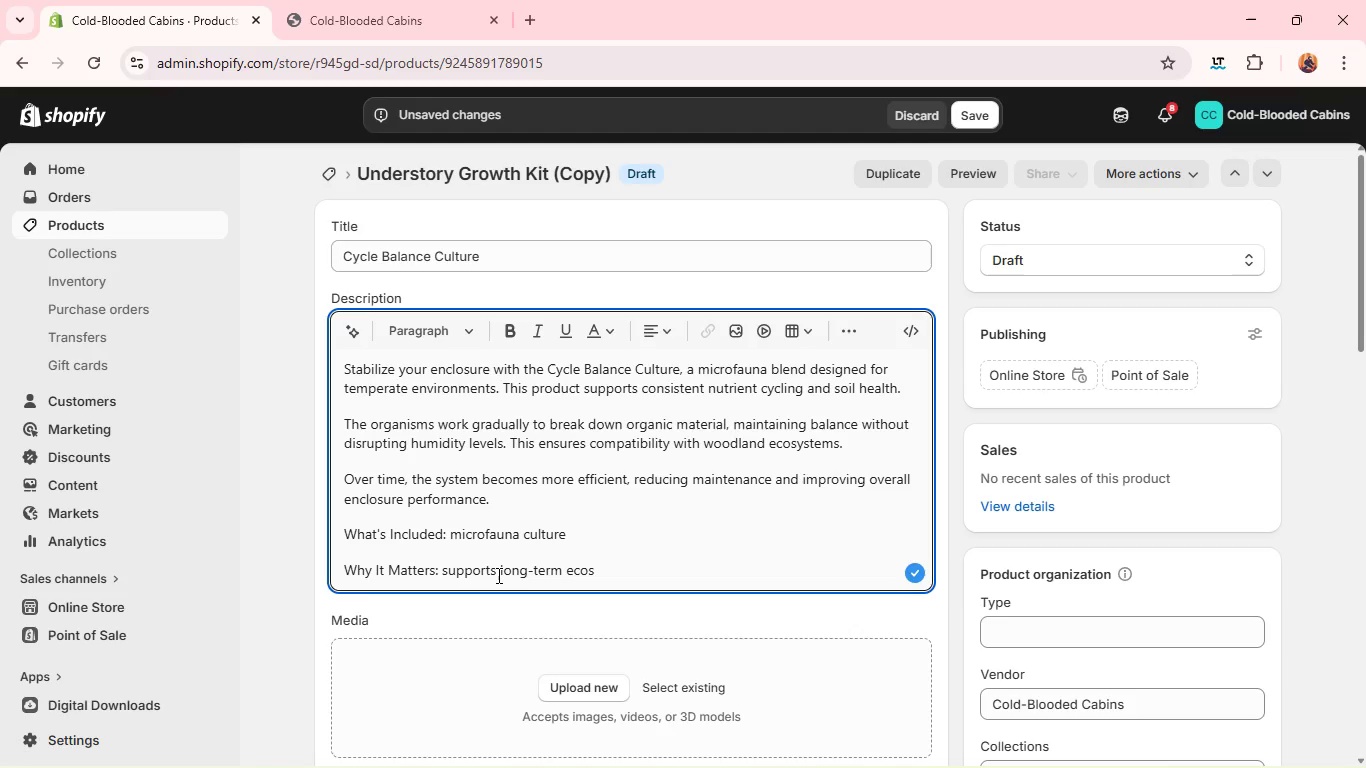 
type(ye)
key(Backspace)
key(Backspace)
type(tem stability)
 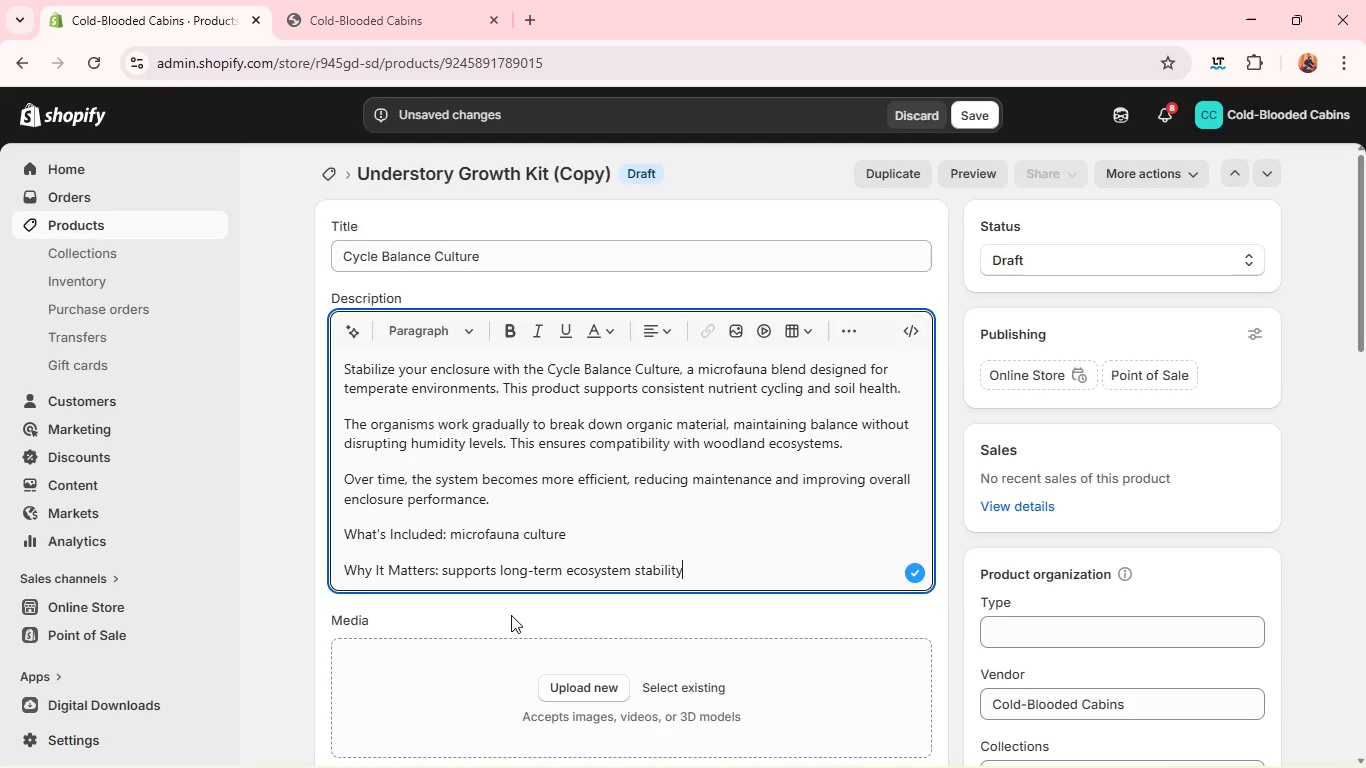 
wait(5.67)
 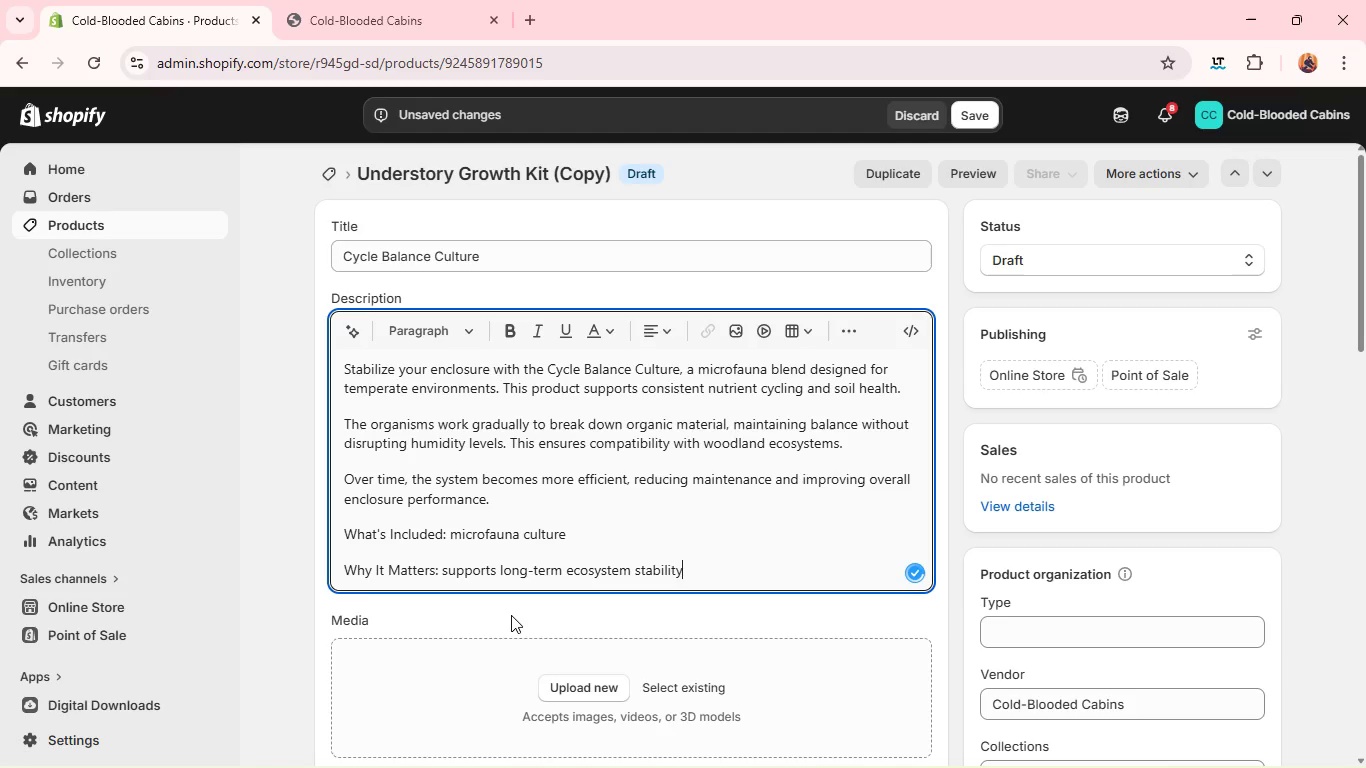 
key(Enter)
 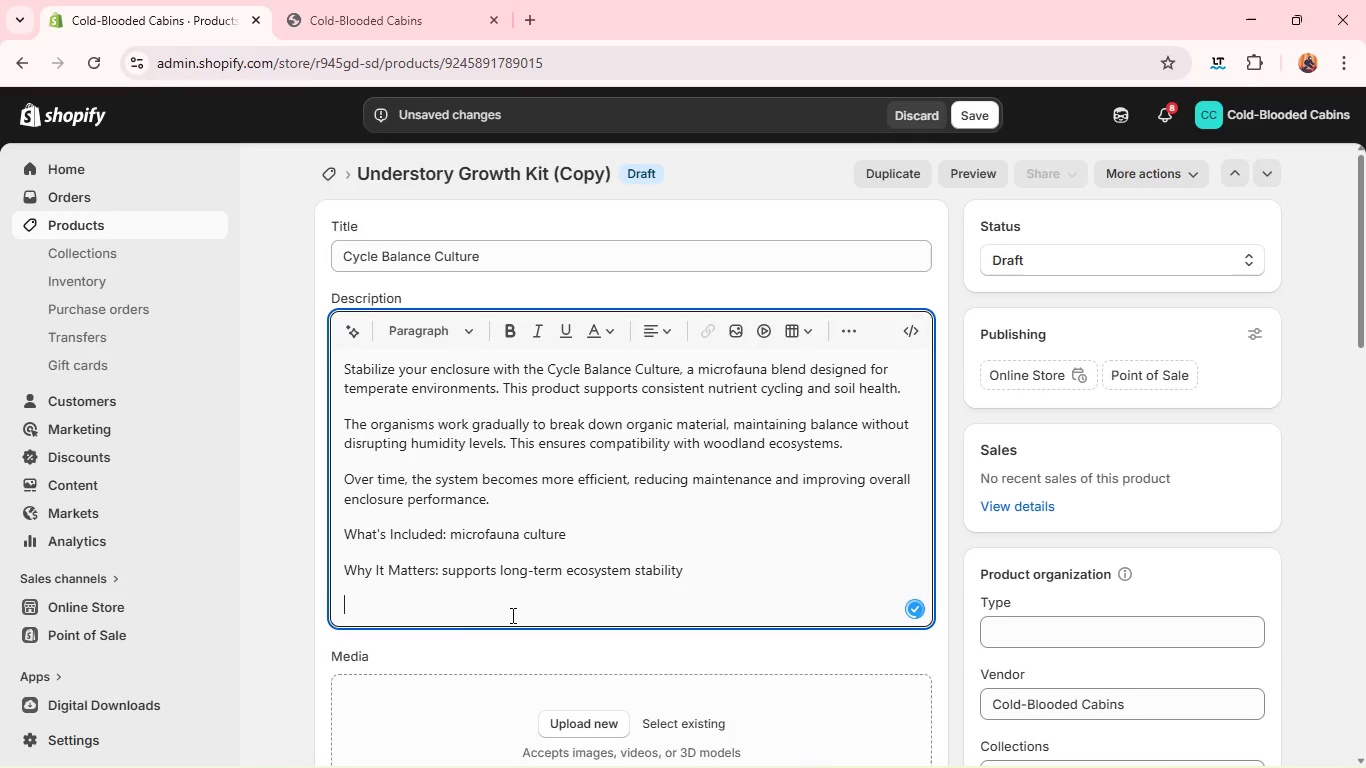 
type(Ideal for: woodland bioactive systems)
 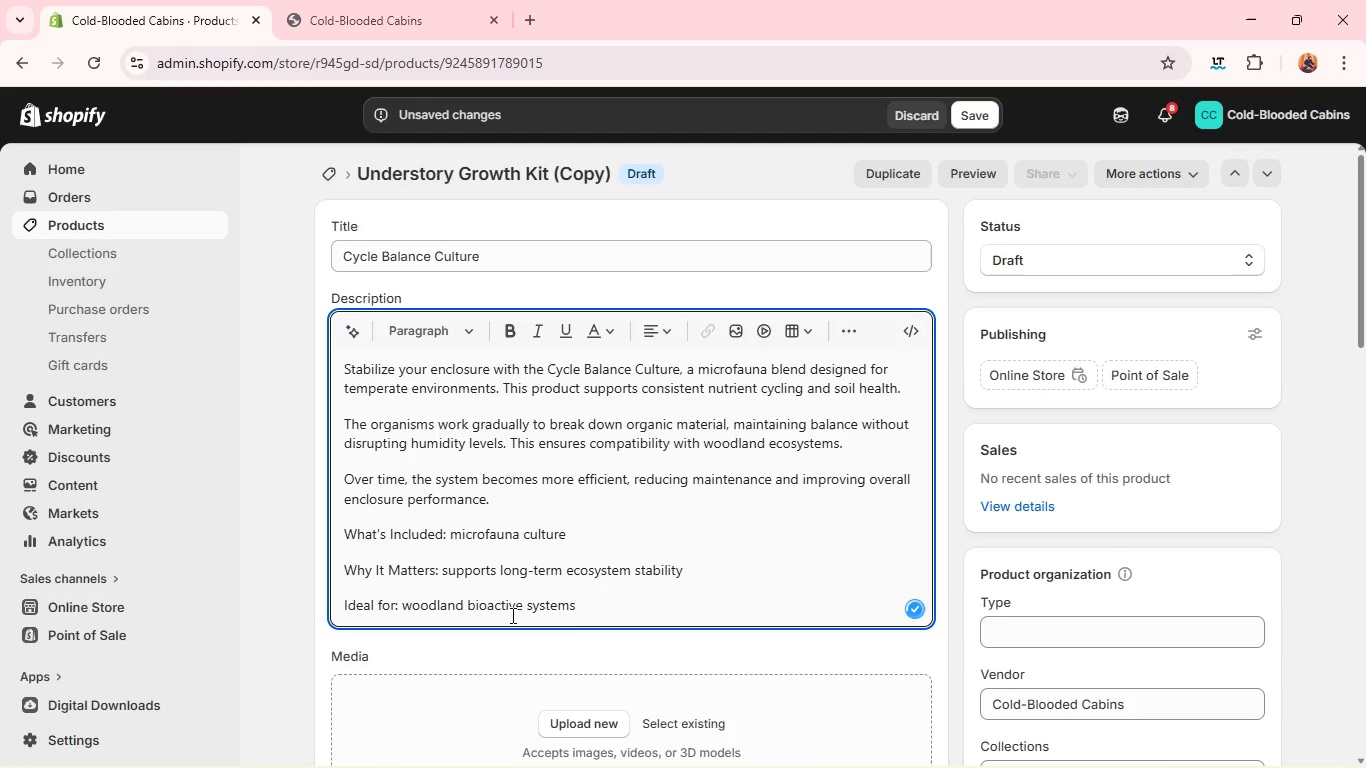 
left_click_drag(start_coordinate=[443, 533], to_coordinate=[305, 521])
 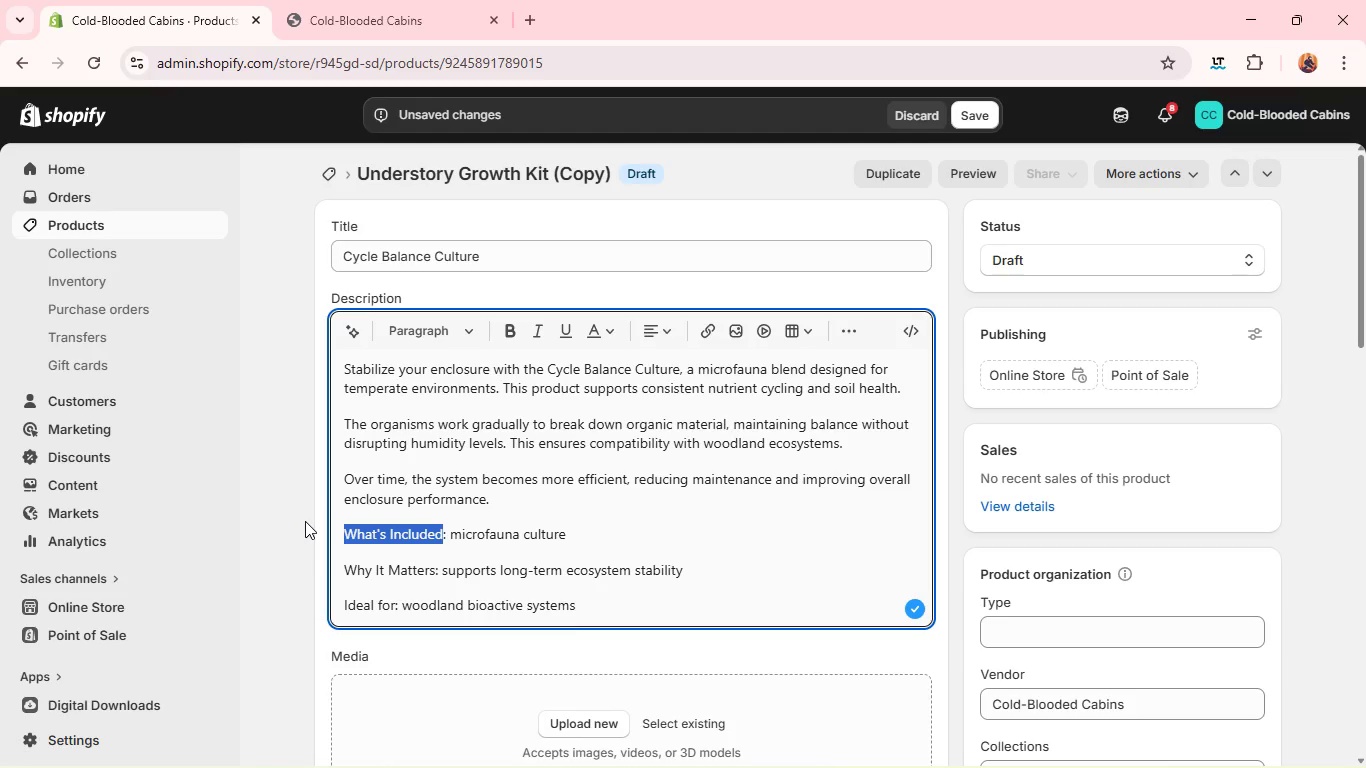 
key(Control+B)
 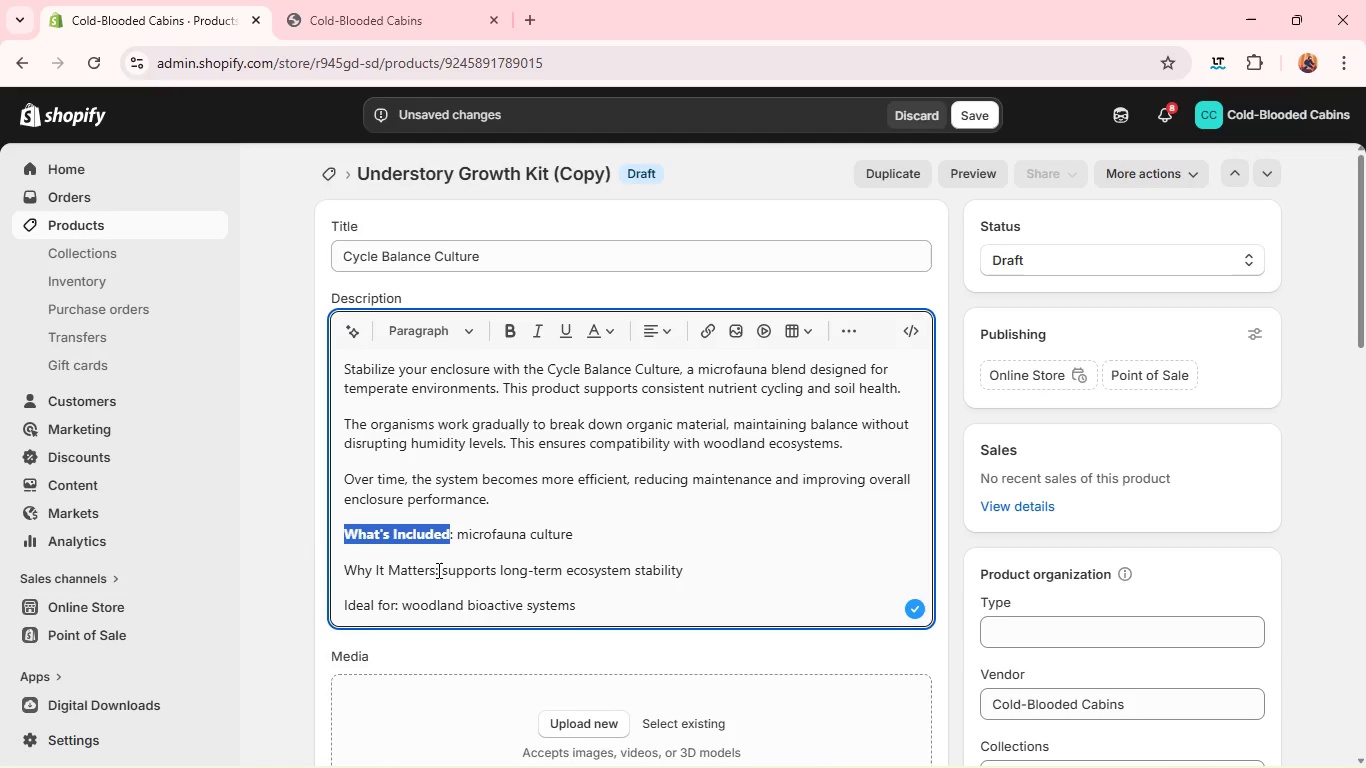 
left_click([437, 570])
 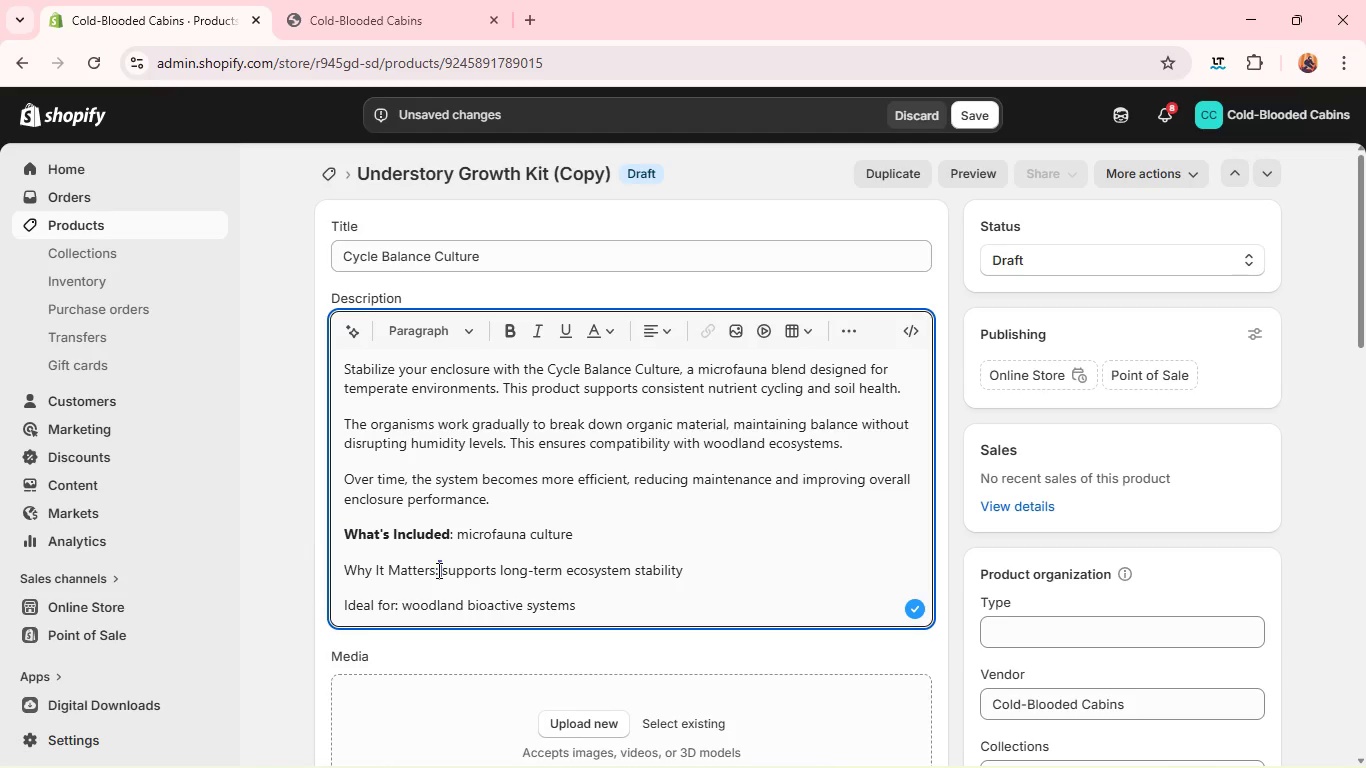 
left_click_drag(start_coordinate=[437, 570], to_coordinate=[301, 587])
 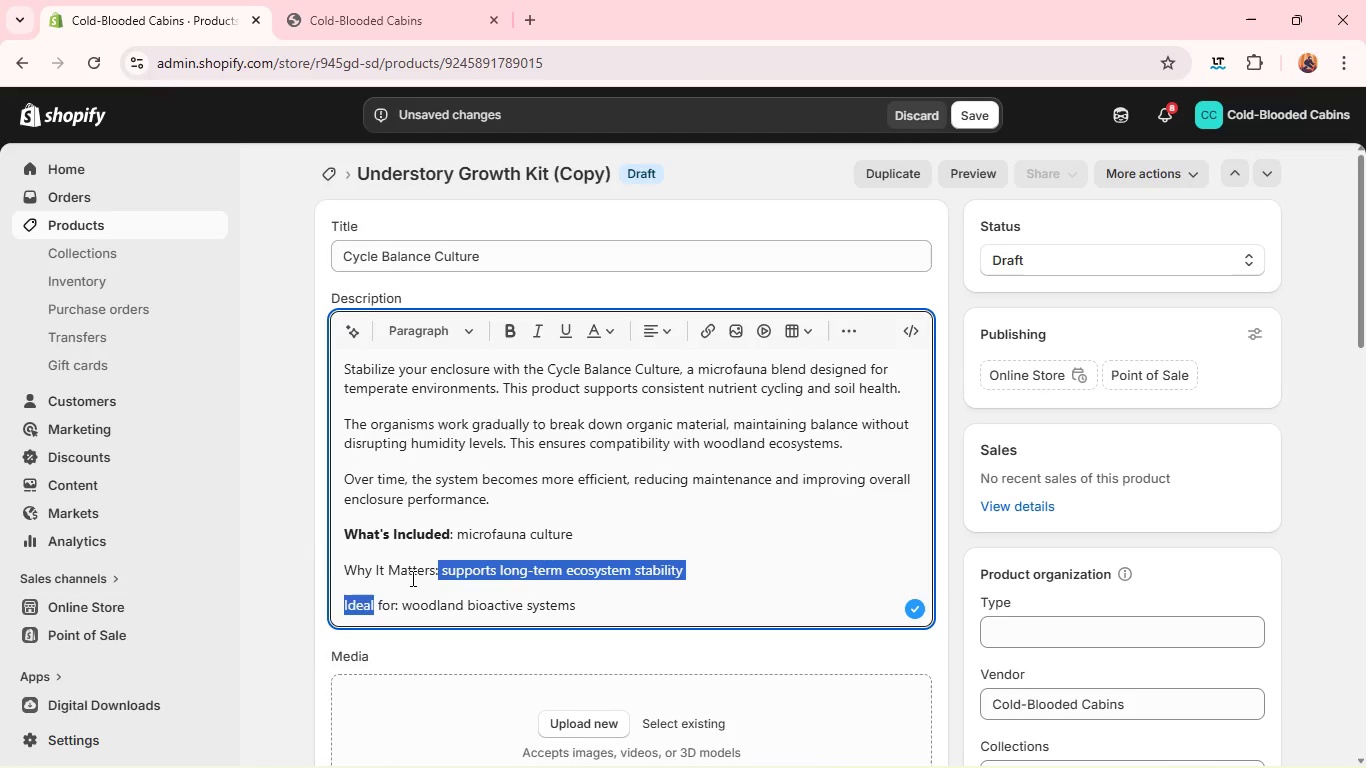 
left_click([411, 578])
 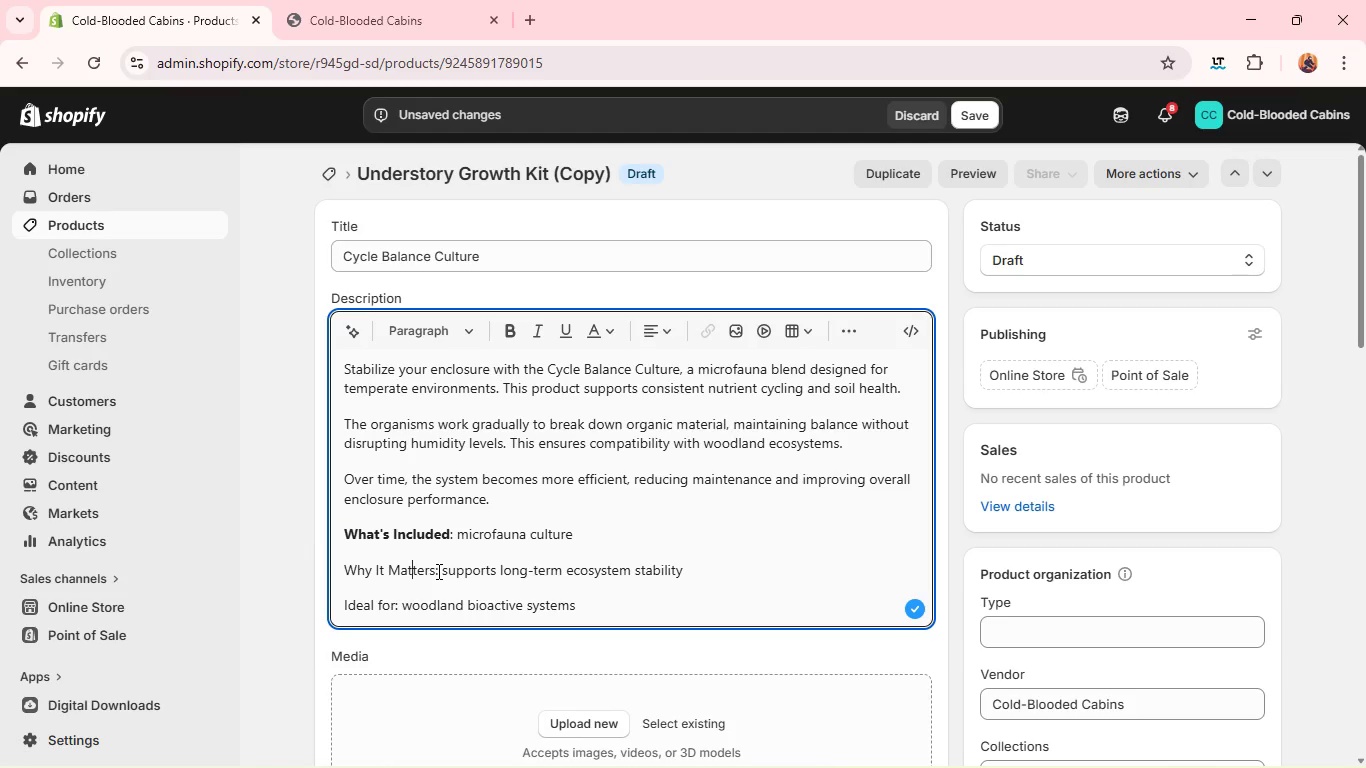 
left_click_drag(start_coordinate=[437, 570], to_coordinate=[331, 568])
 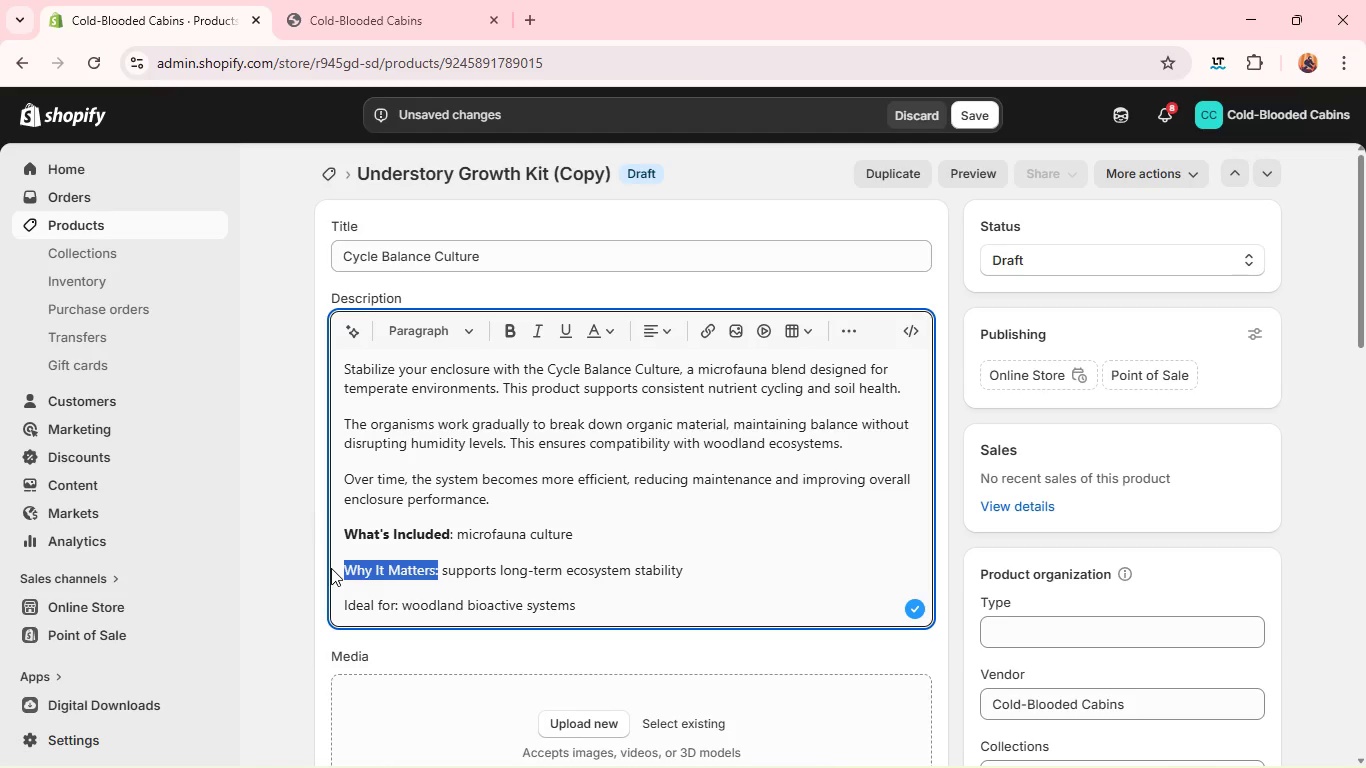 
key(Control+B)
 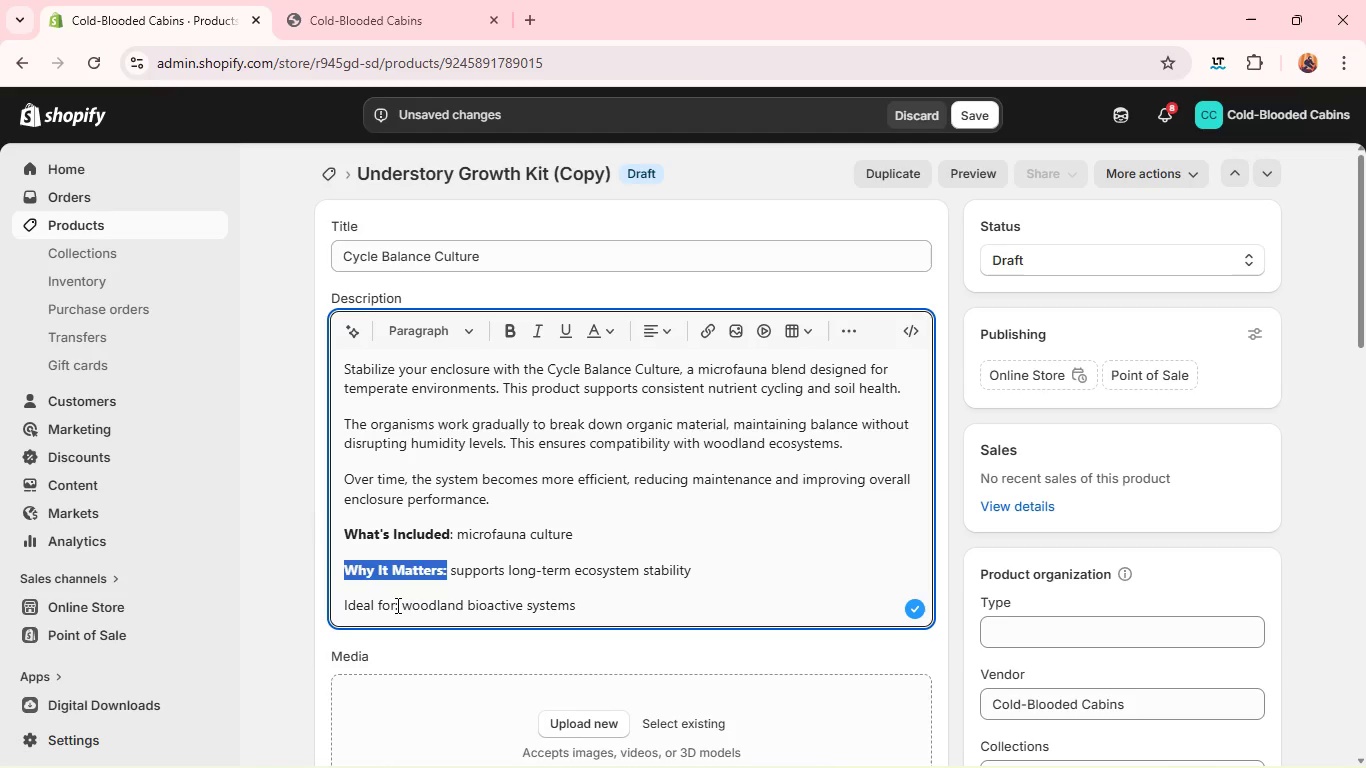 
left_click([396, 605])
 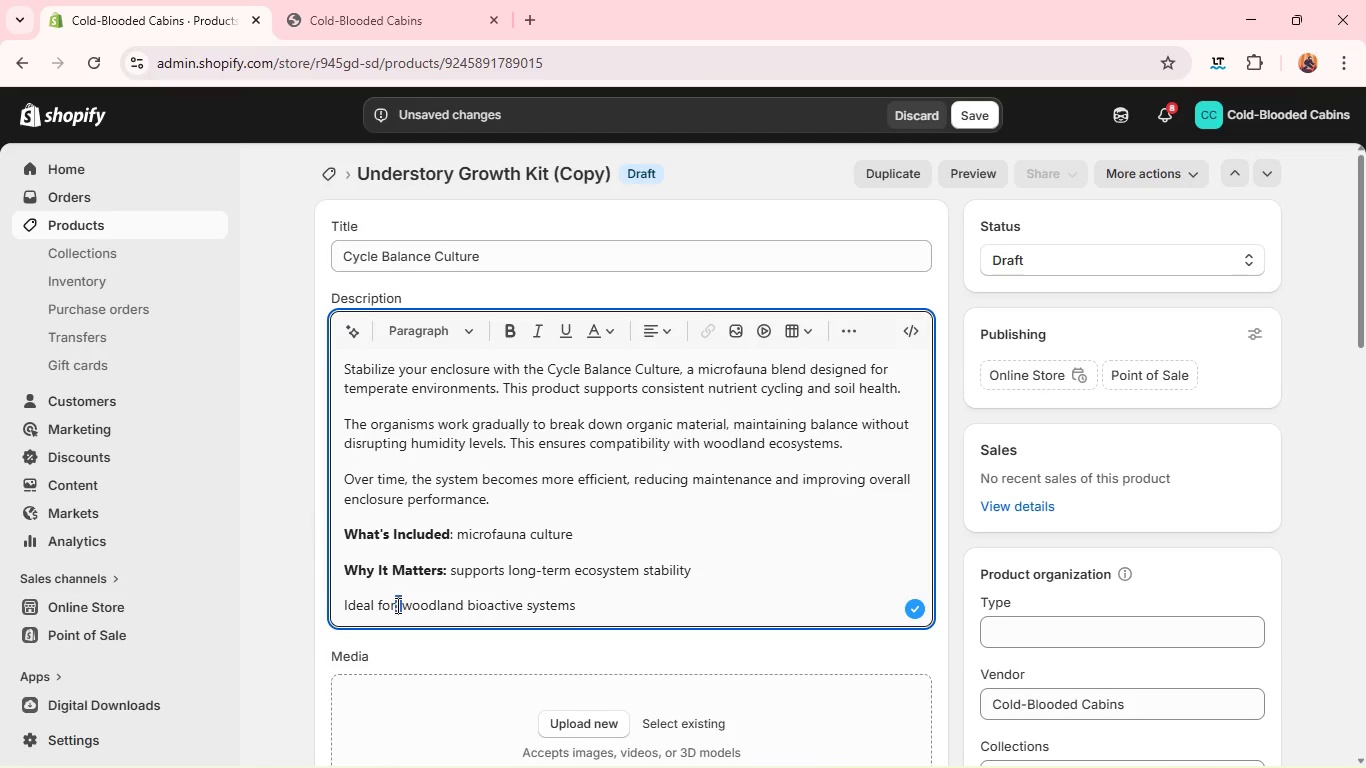 
left_click_drag(start_coordinate=[396, 605], to_coordinate=[316, 607])
 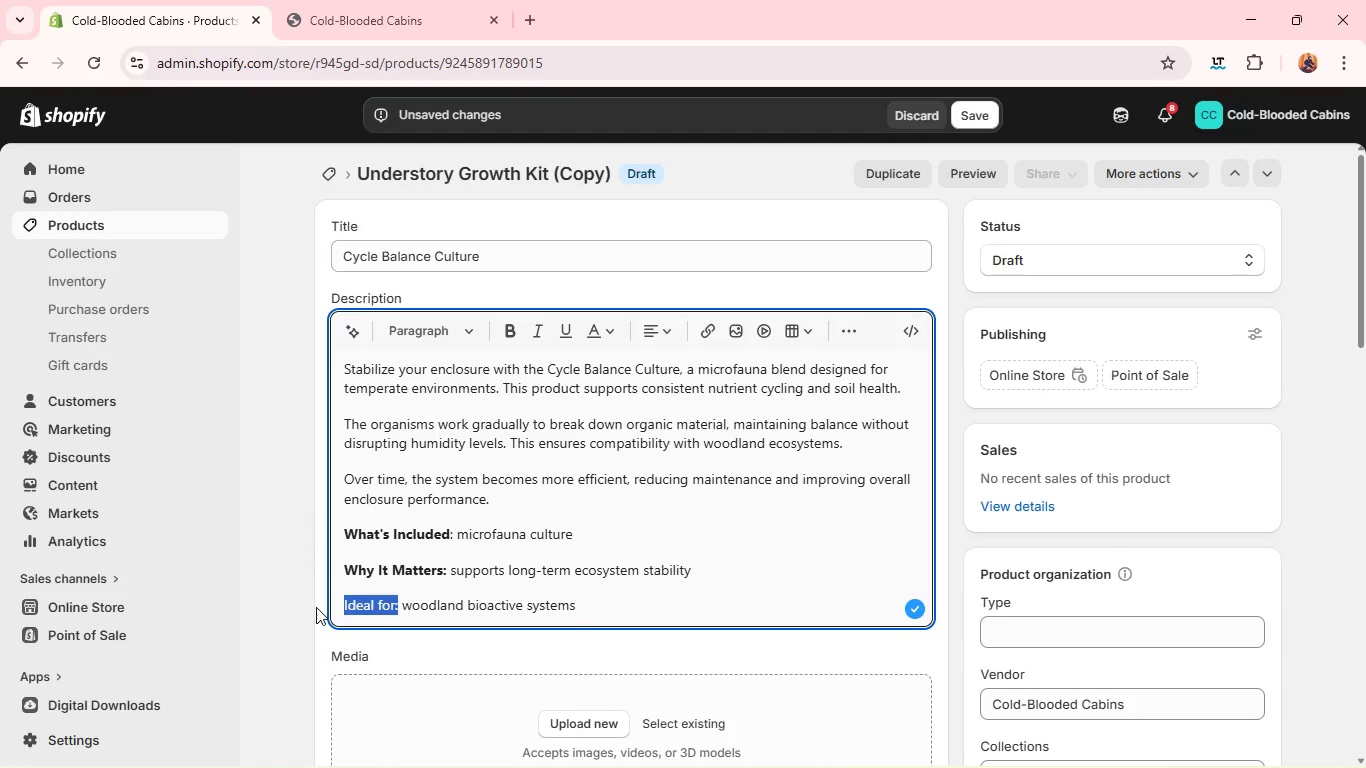 
key(Control+B)
 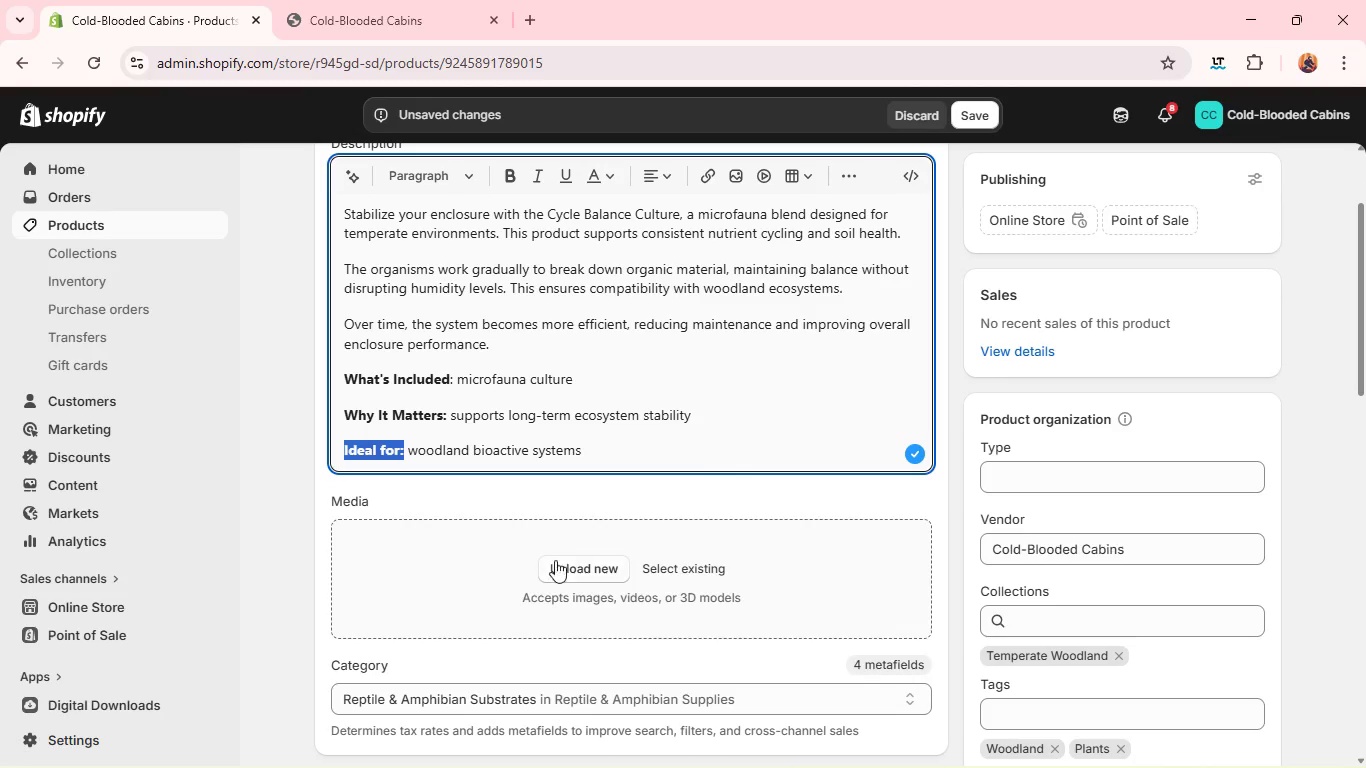 
left_click([572, 563])
 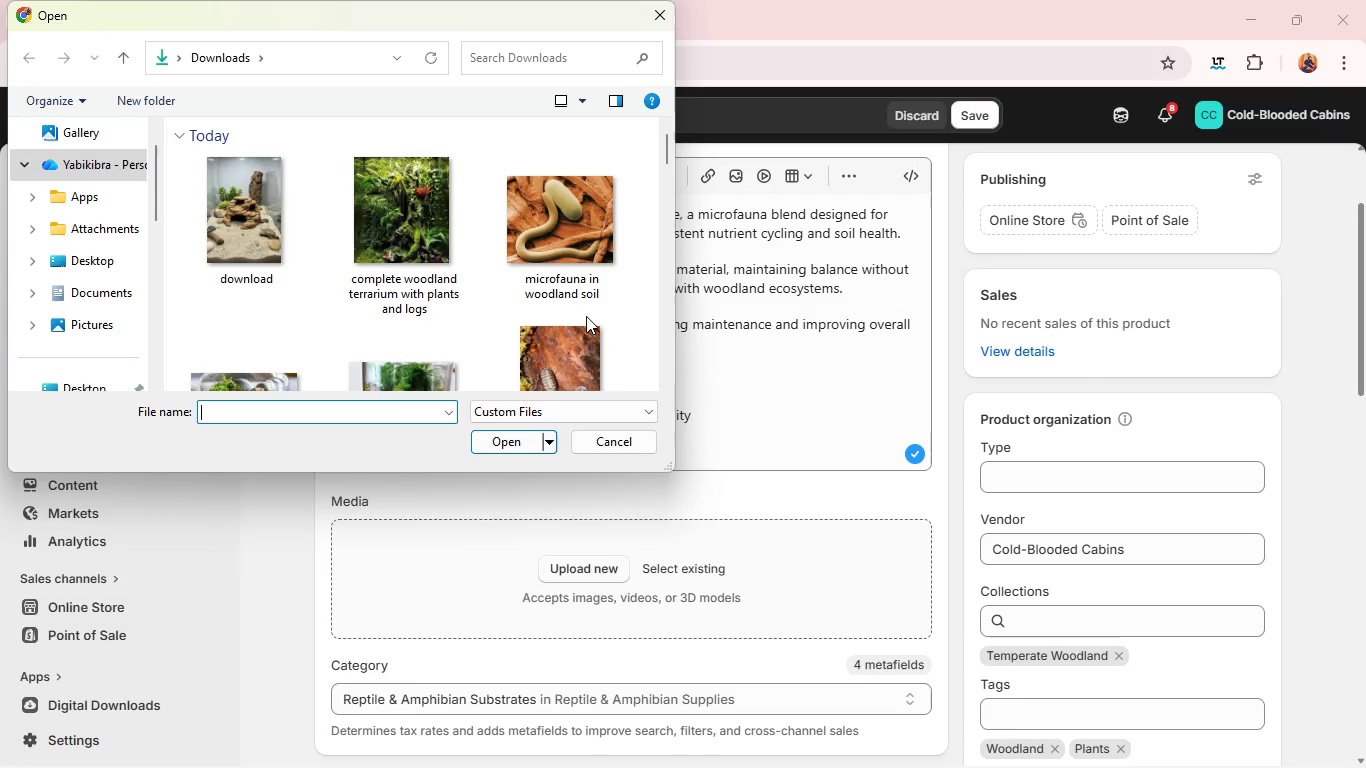 
wait(20.95)
 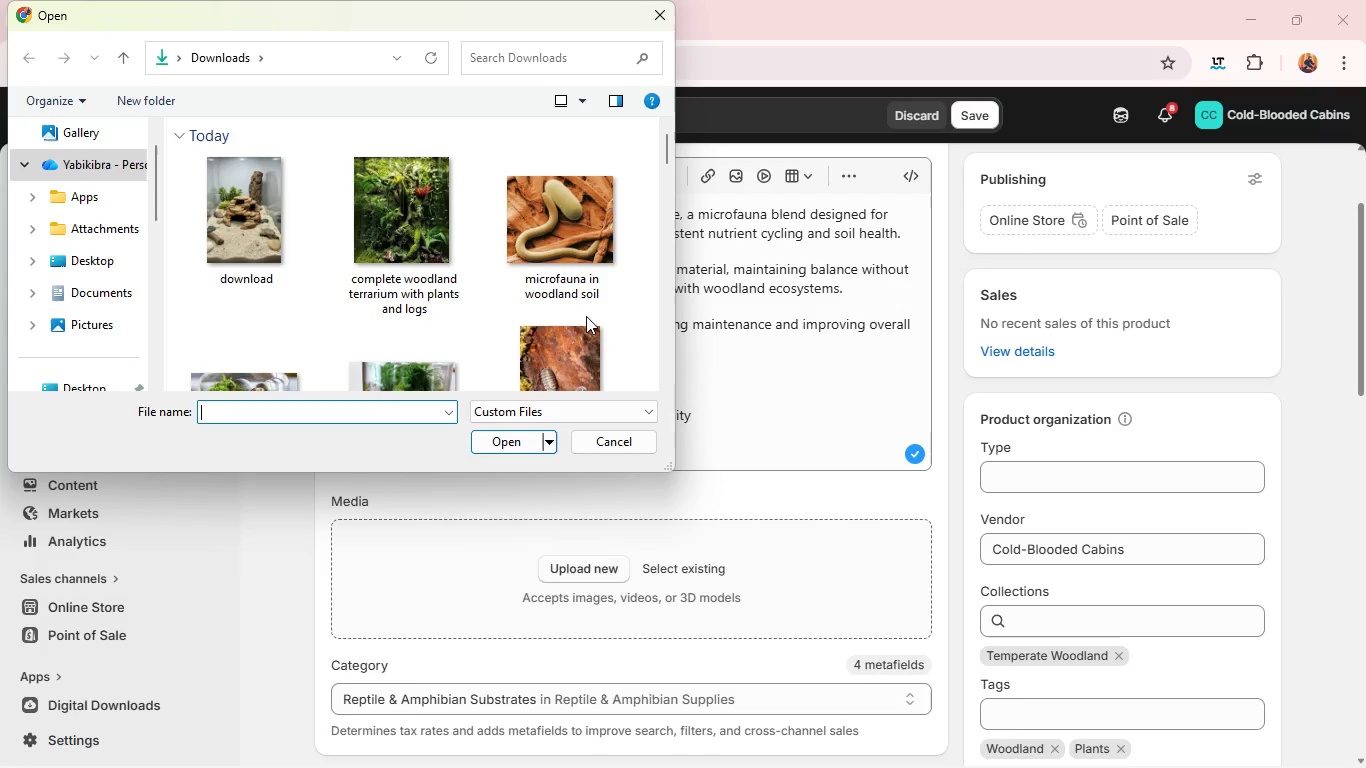 
left_click([590, 225])
 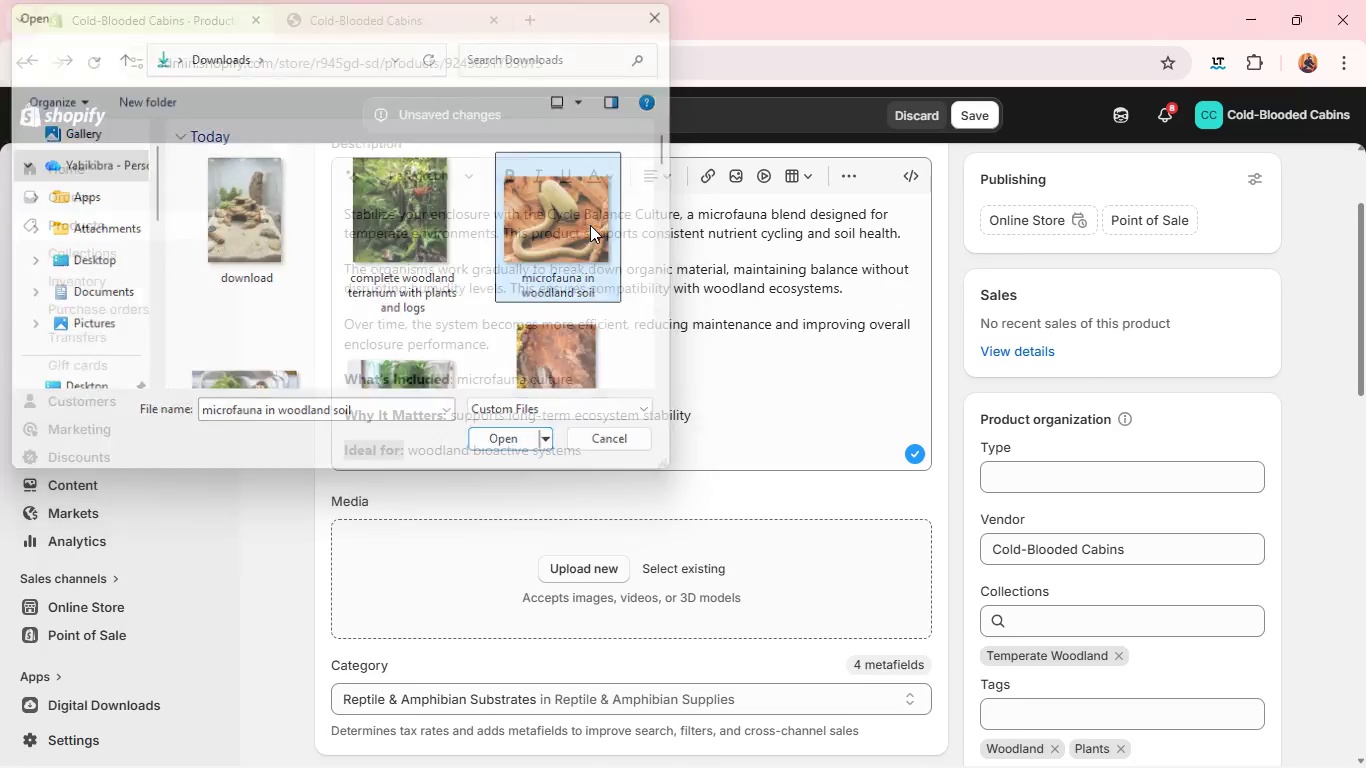 
key(Enter)
 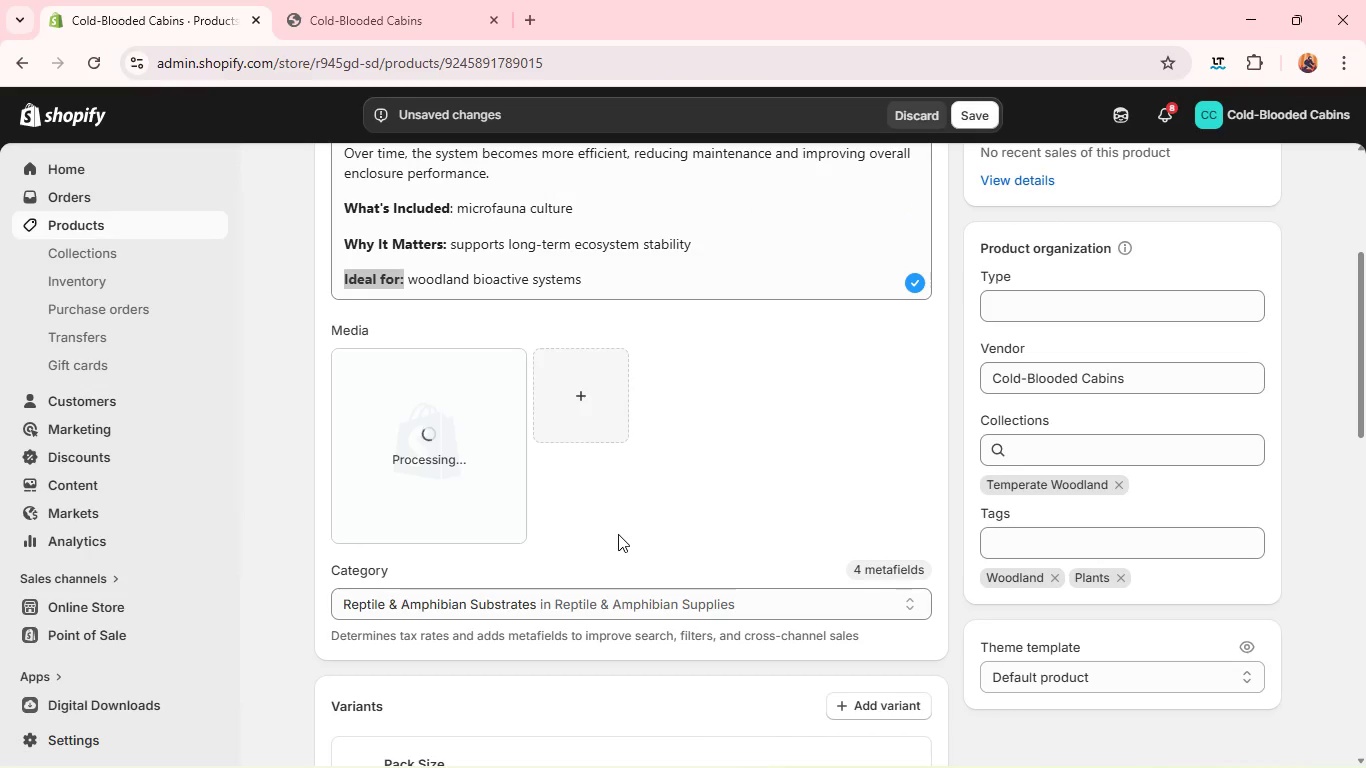 
wait(6.66)
 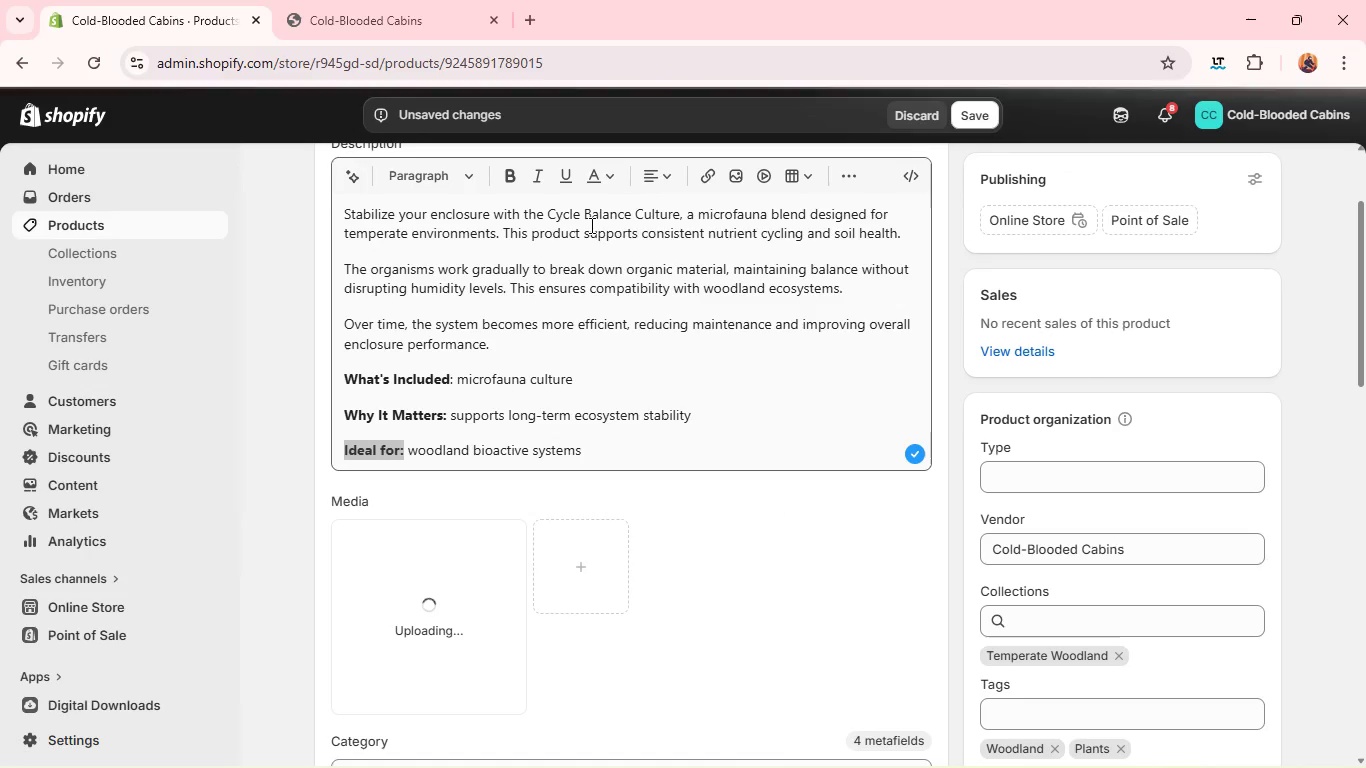 
left_click([490, 439])
 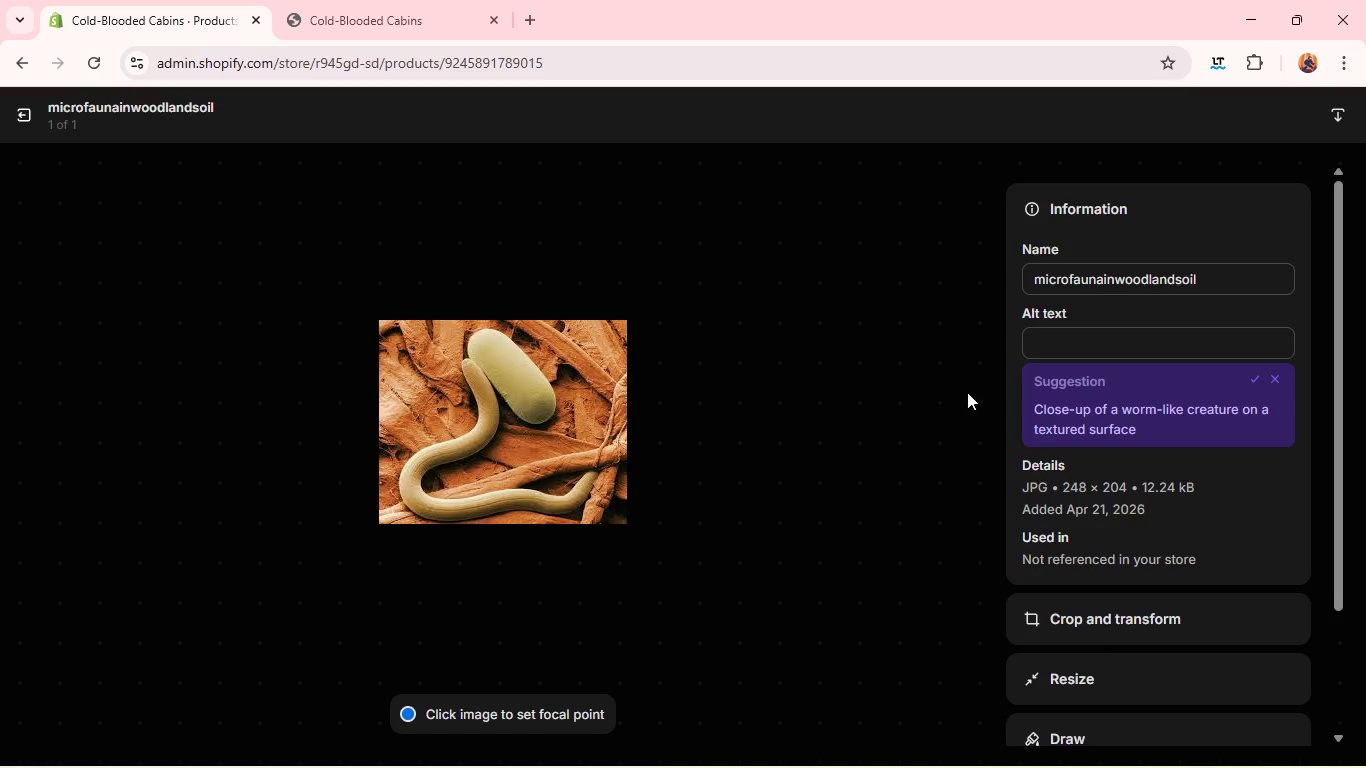 
wait(5.59)
 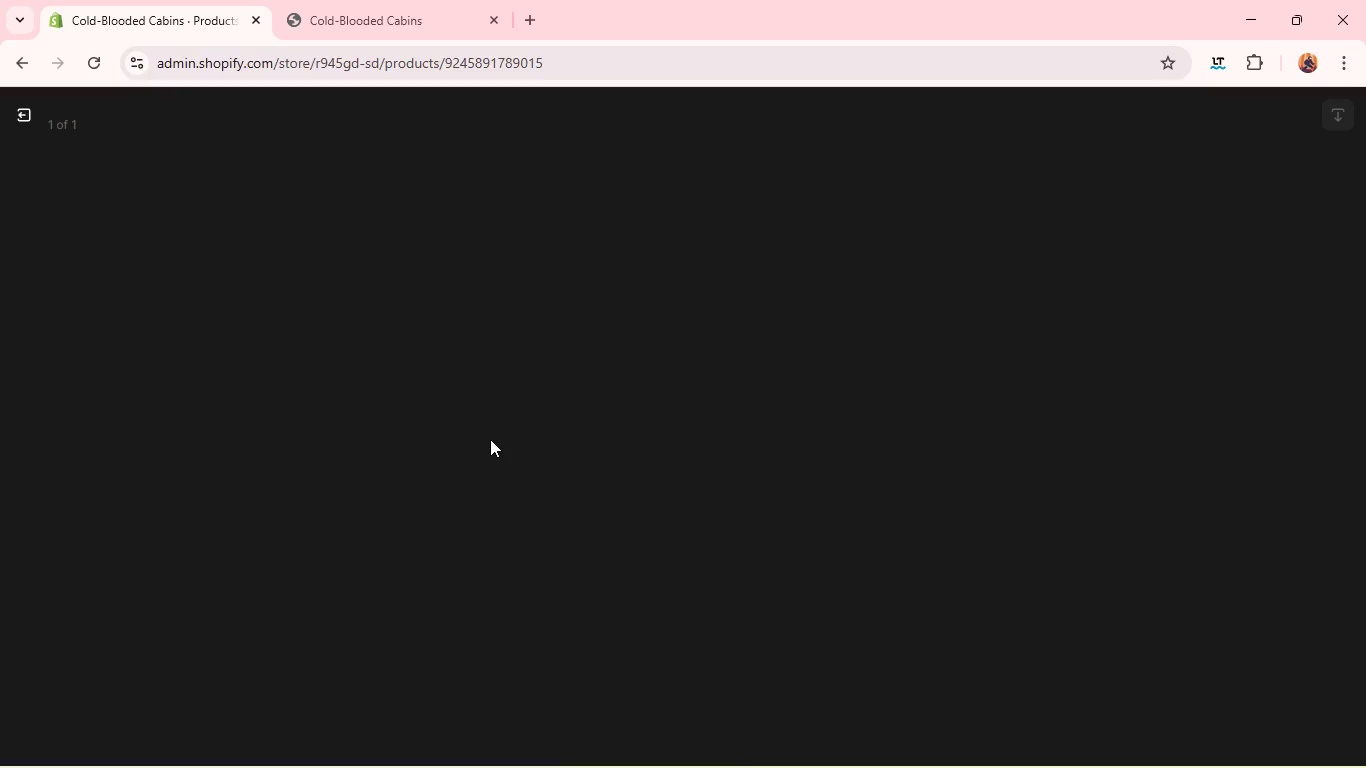 
left_click([1040, 342])
 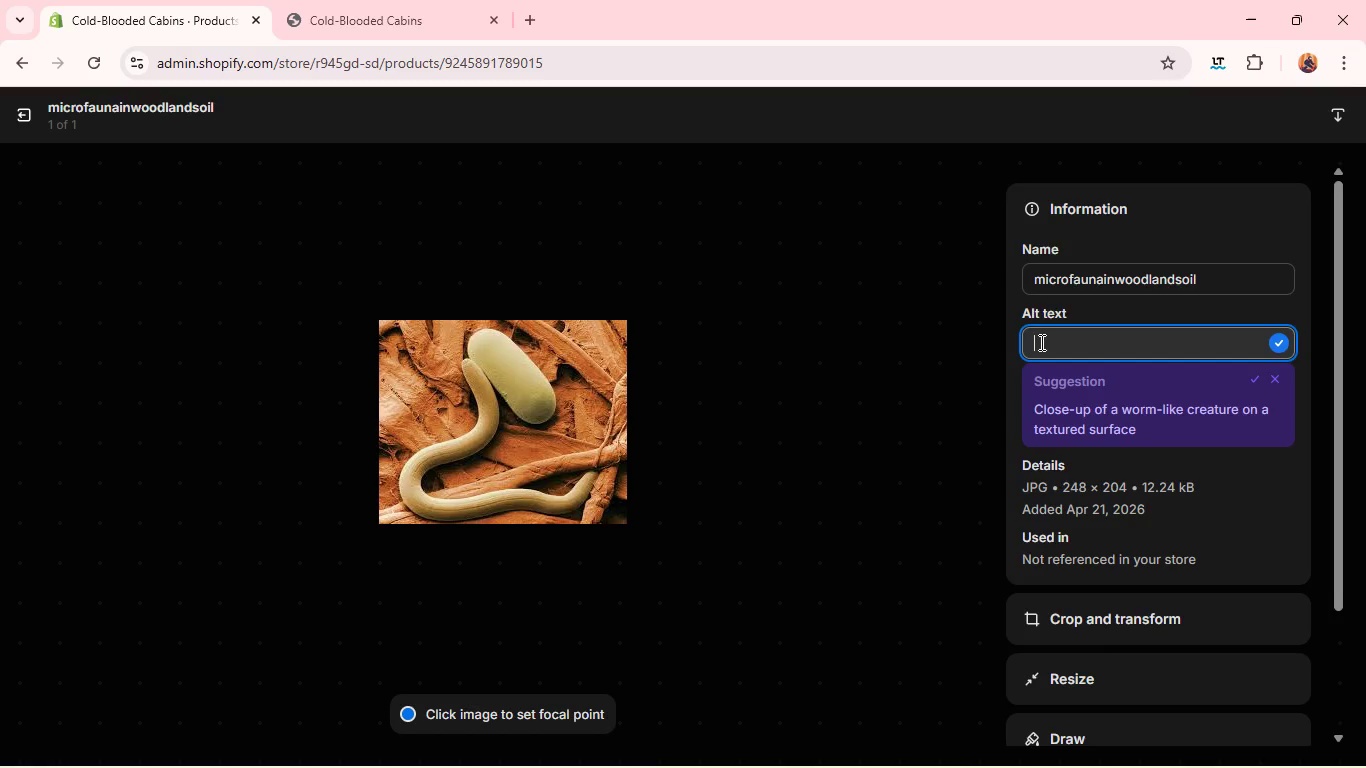 
type(microfanuna in woodland soil )
 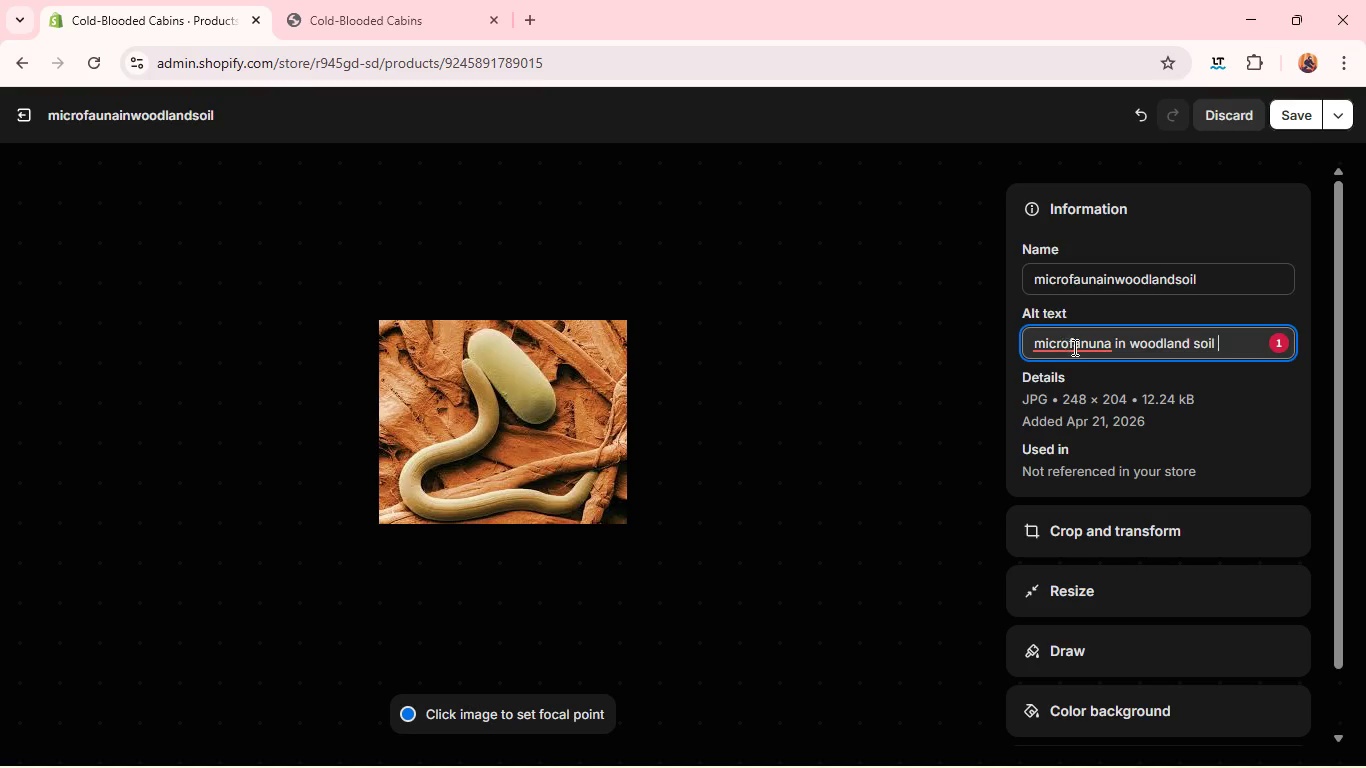 
left_click([1076, 356])
 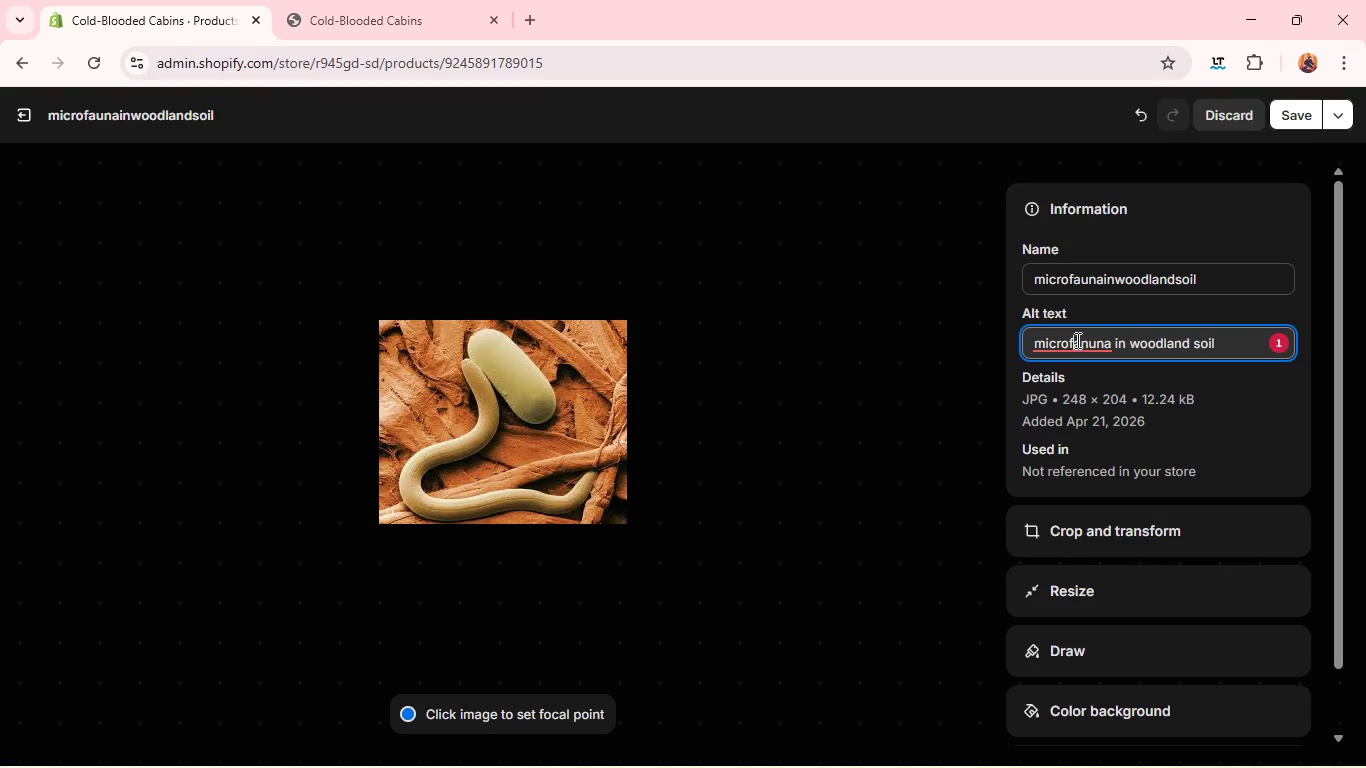 
left_click([1076, 340])
 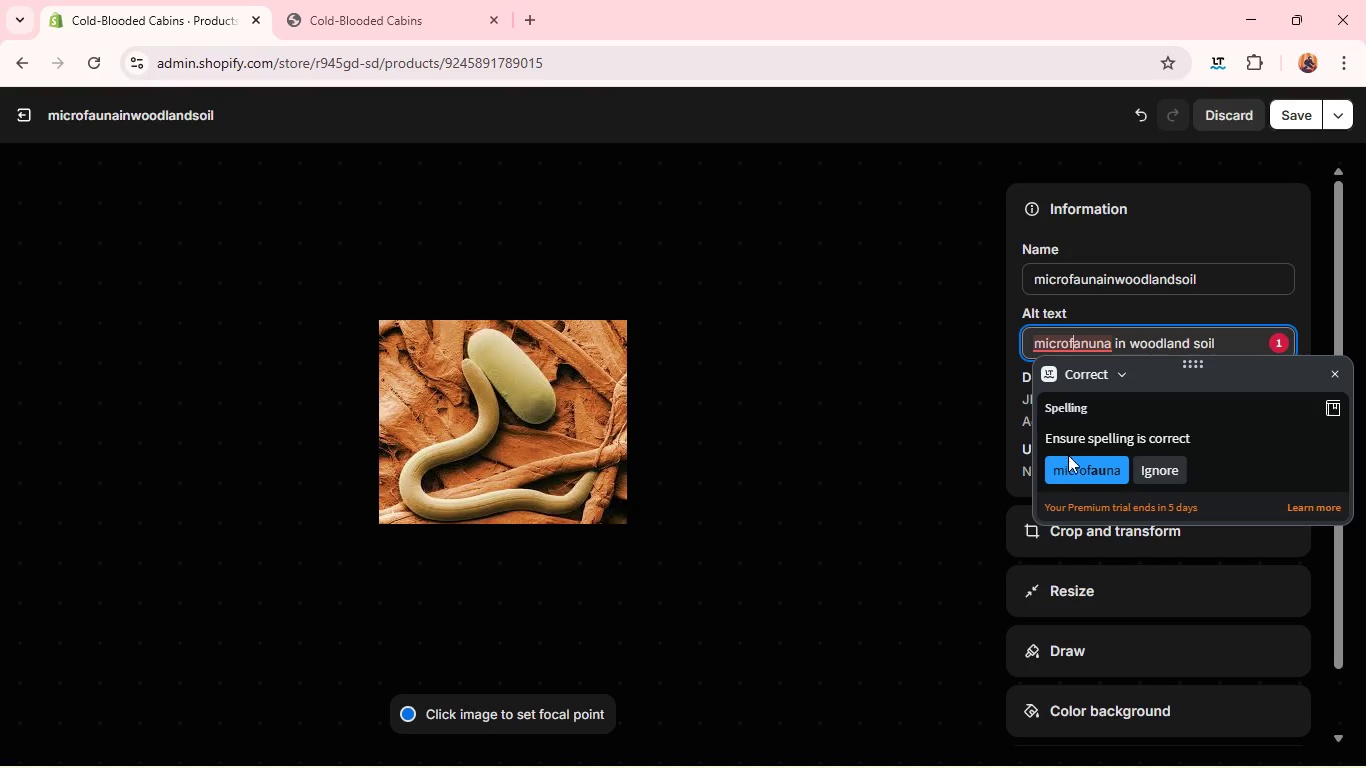 
left_click([1067, 467])
 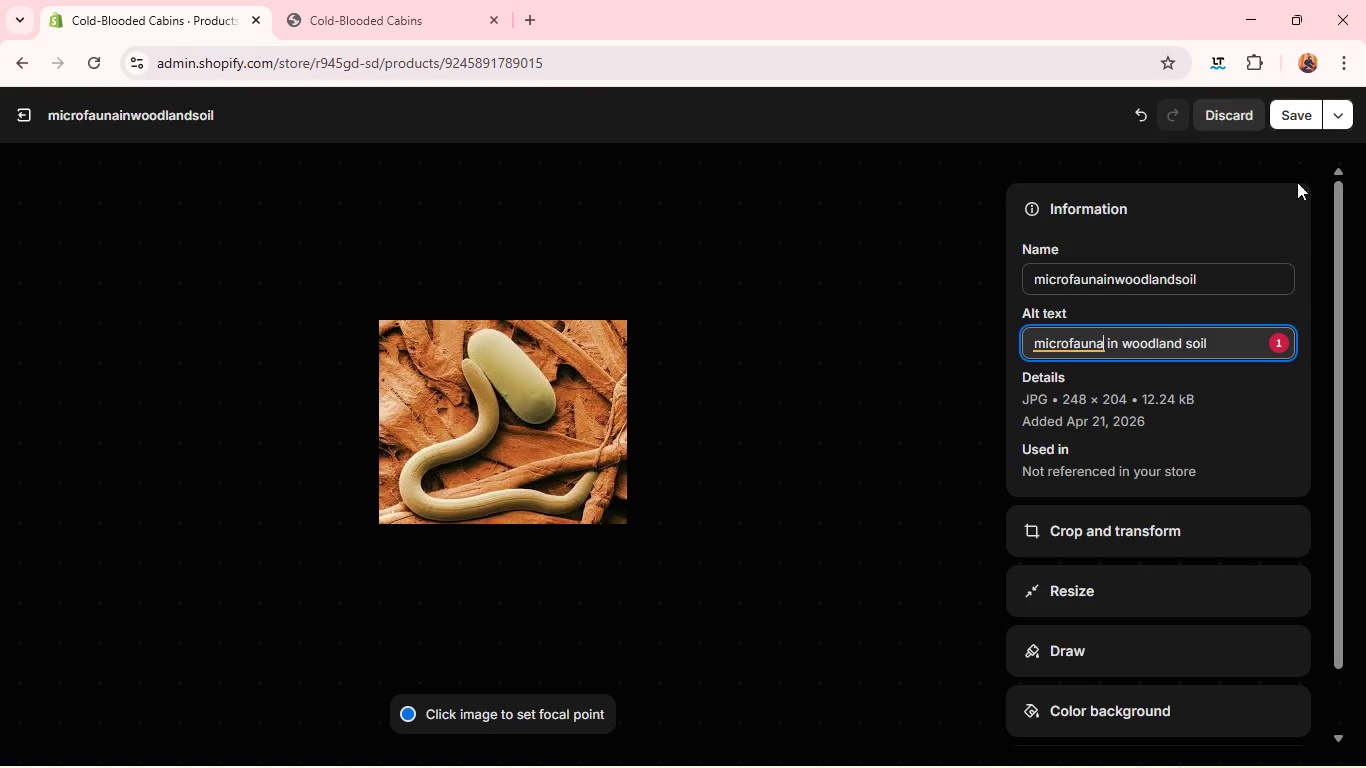 
left_click([1292, 122])
 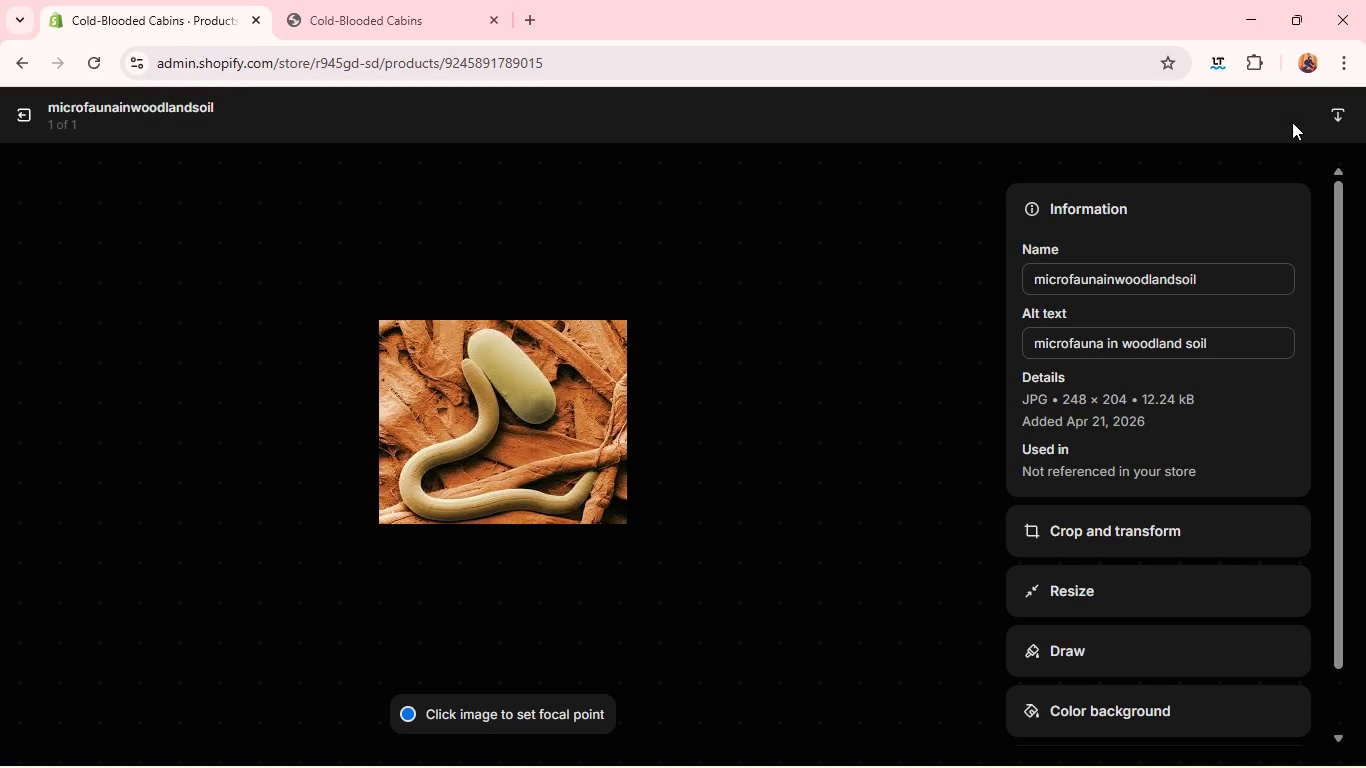 
wait(9.84)
 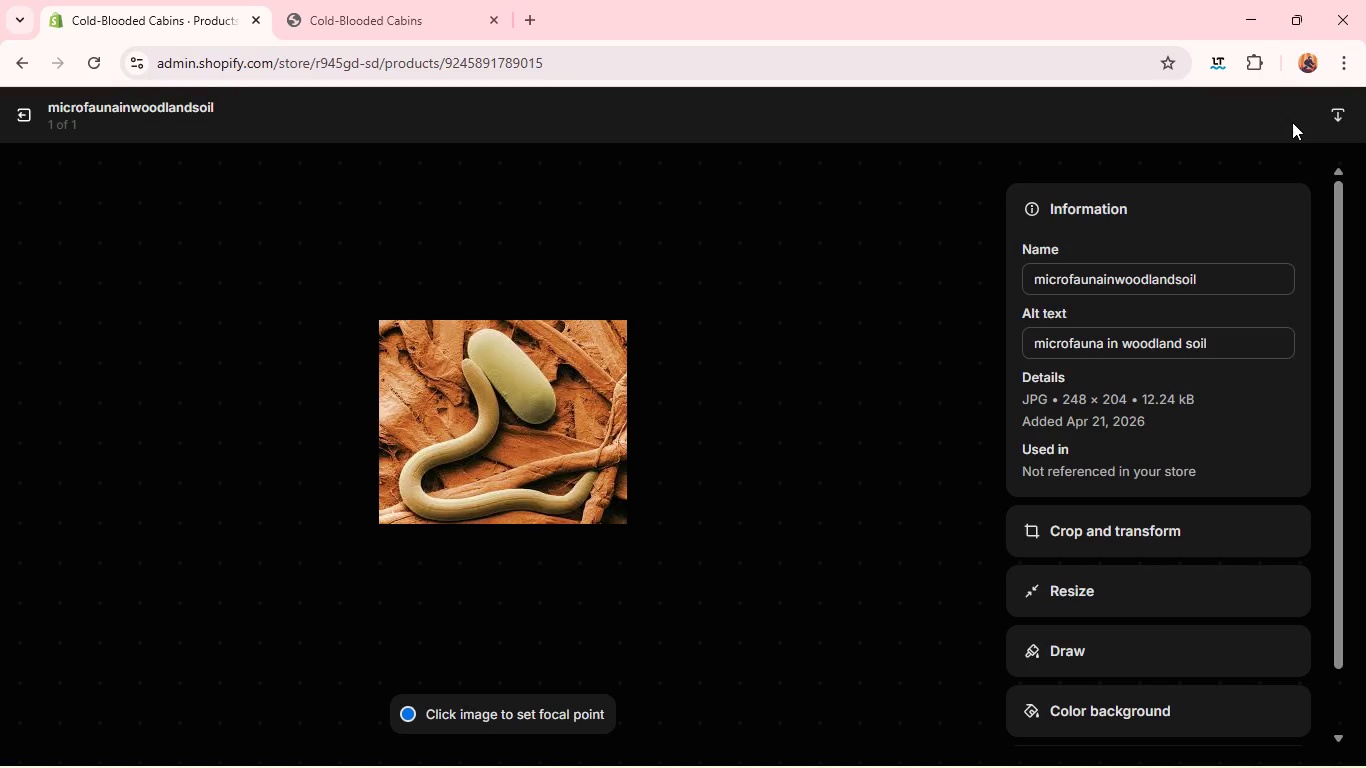 
left_click([23, 111])
 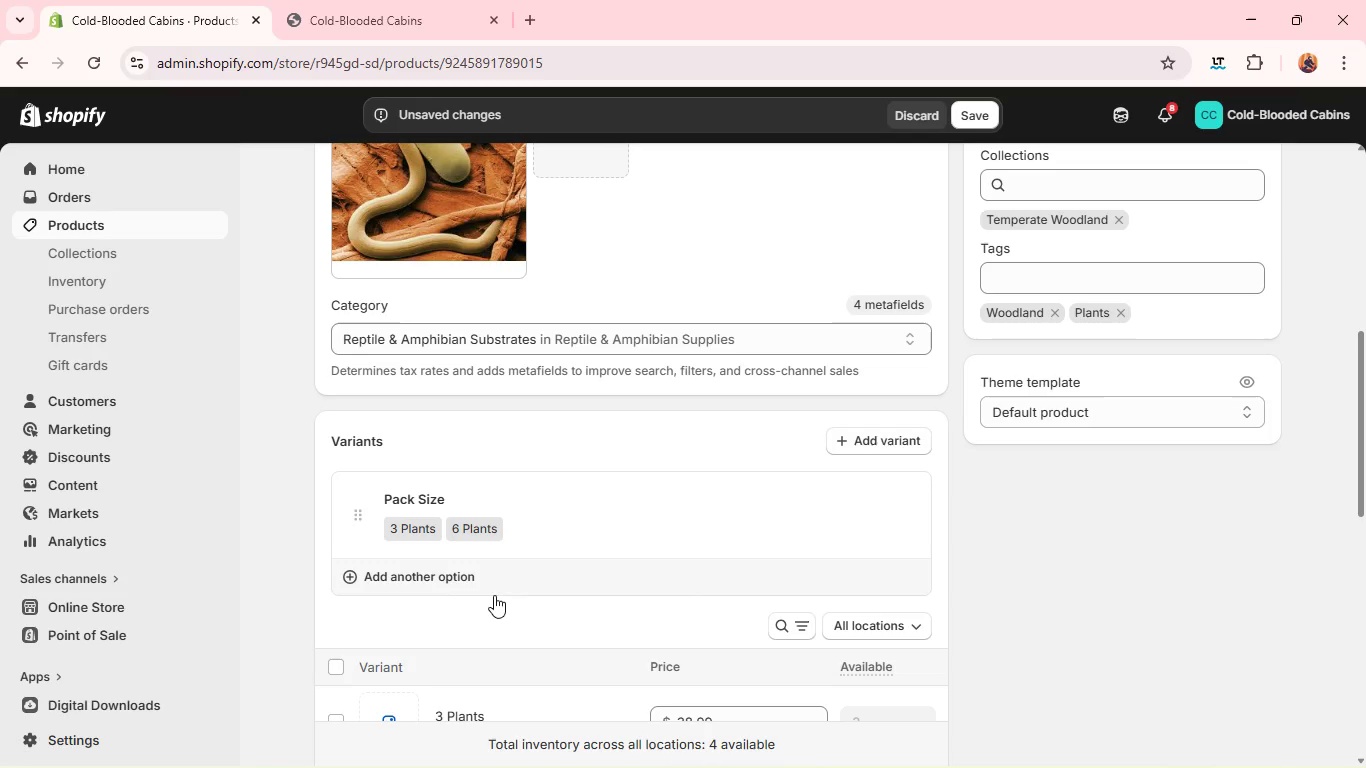 
wait(34.12)
 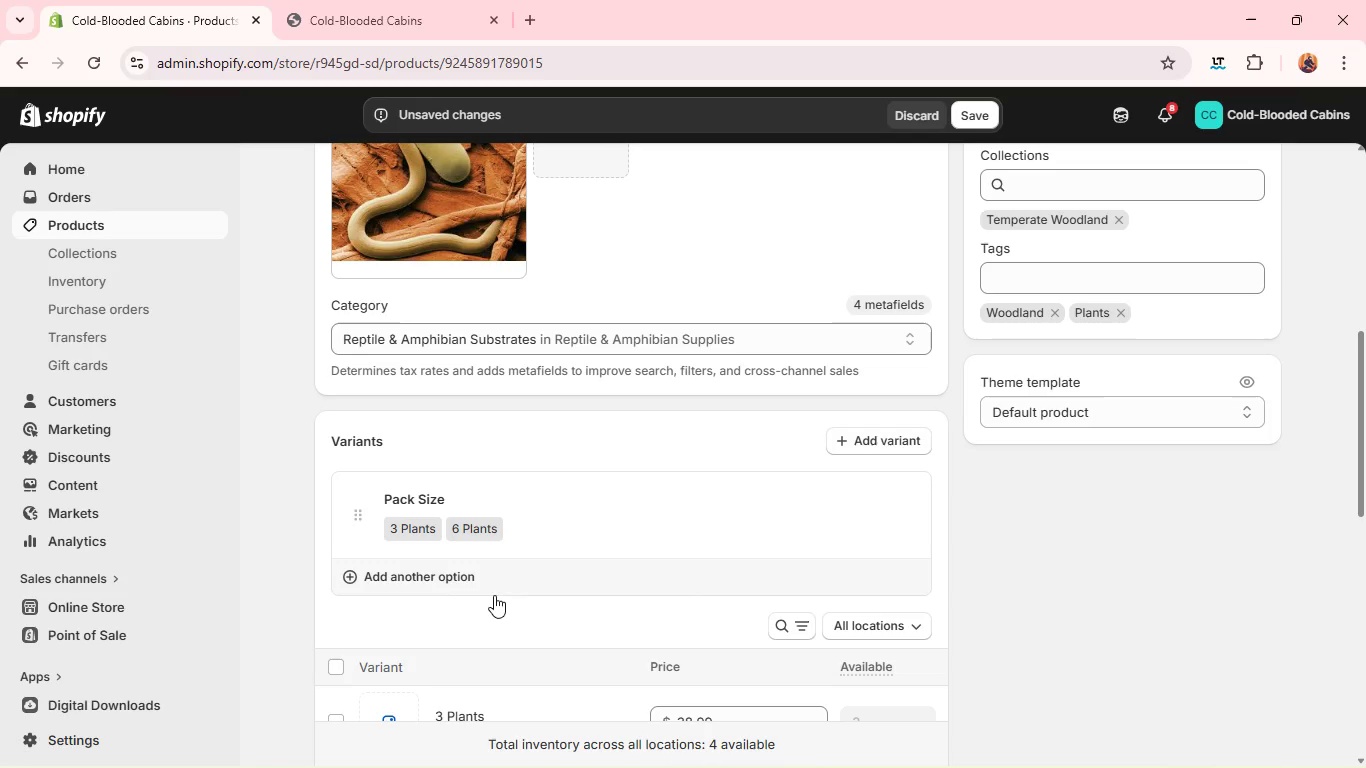 
left_click([420, 505])
 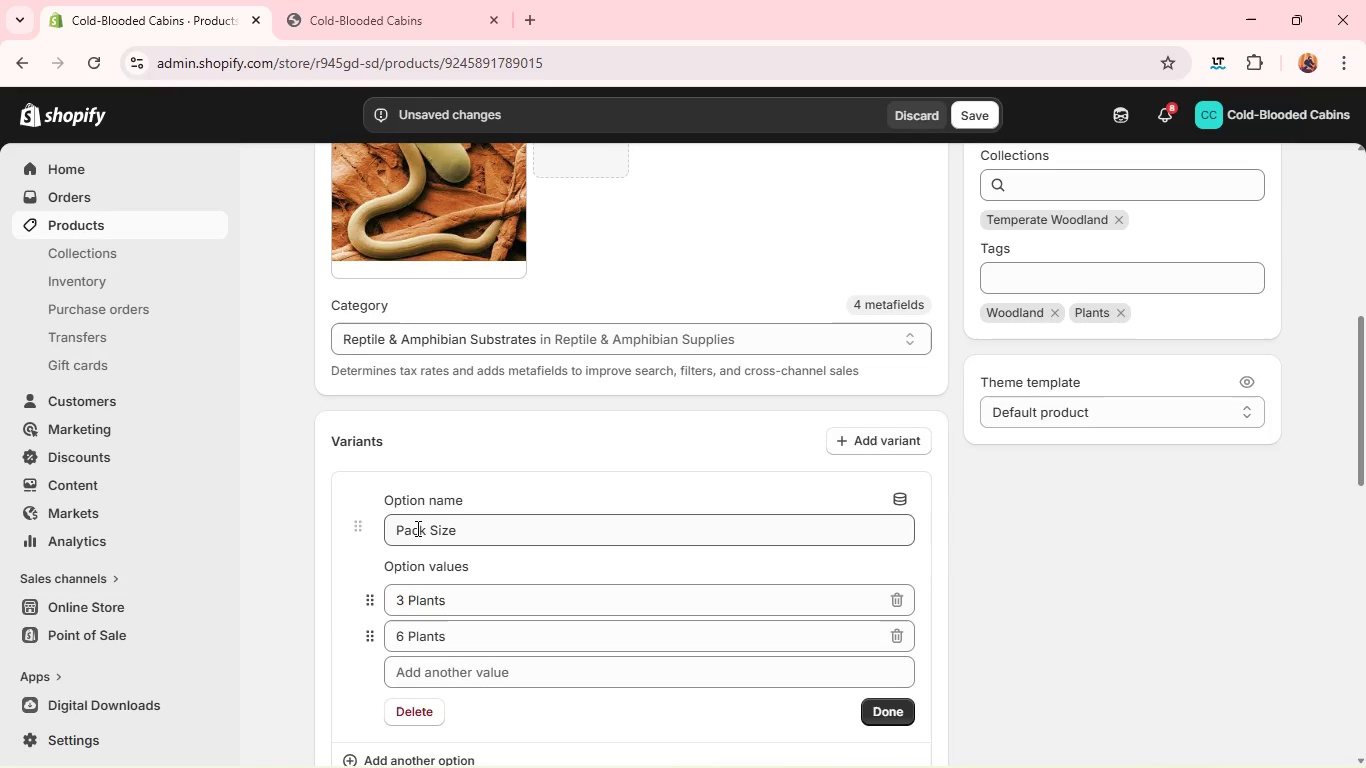 
double_click([416, 528])
 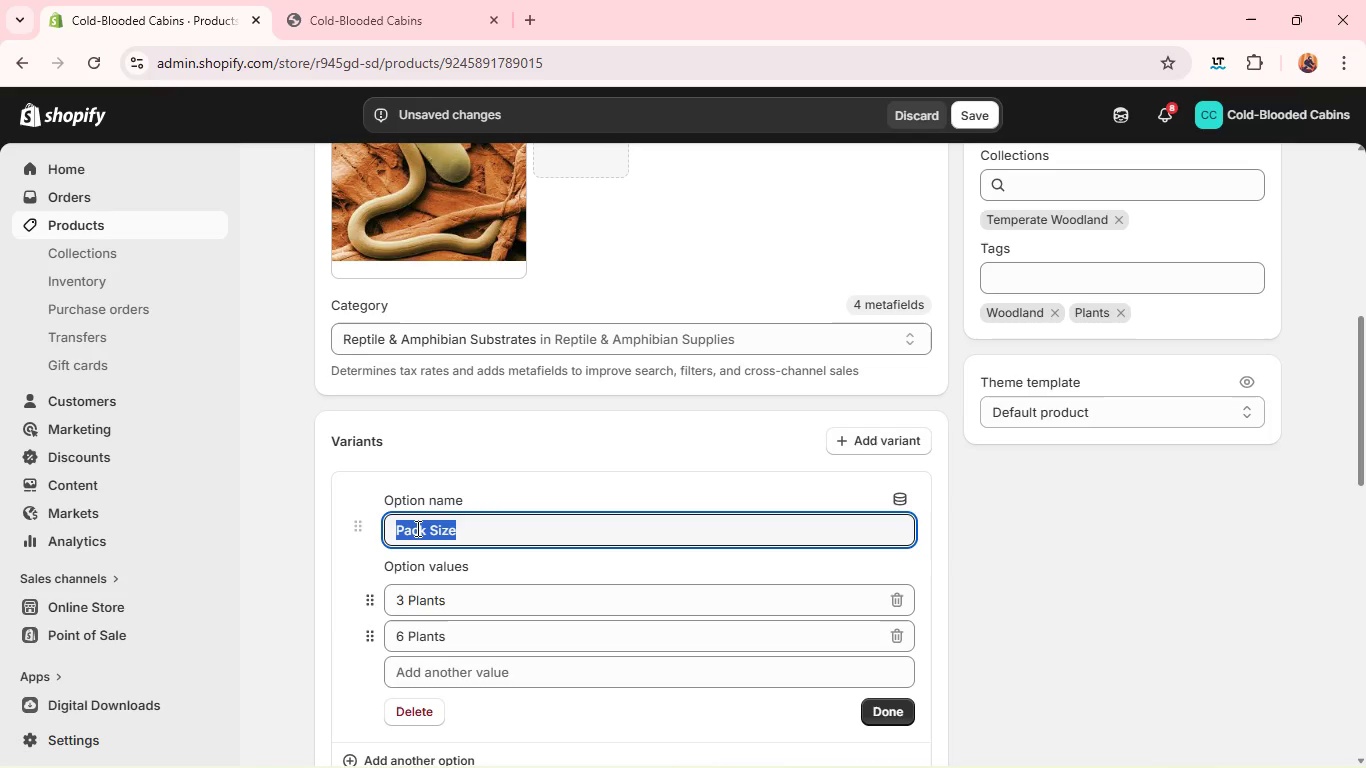 
triple_click([416, 528])
 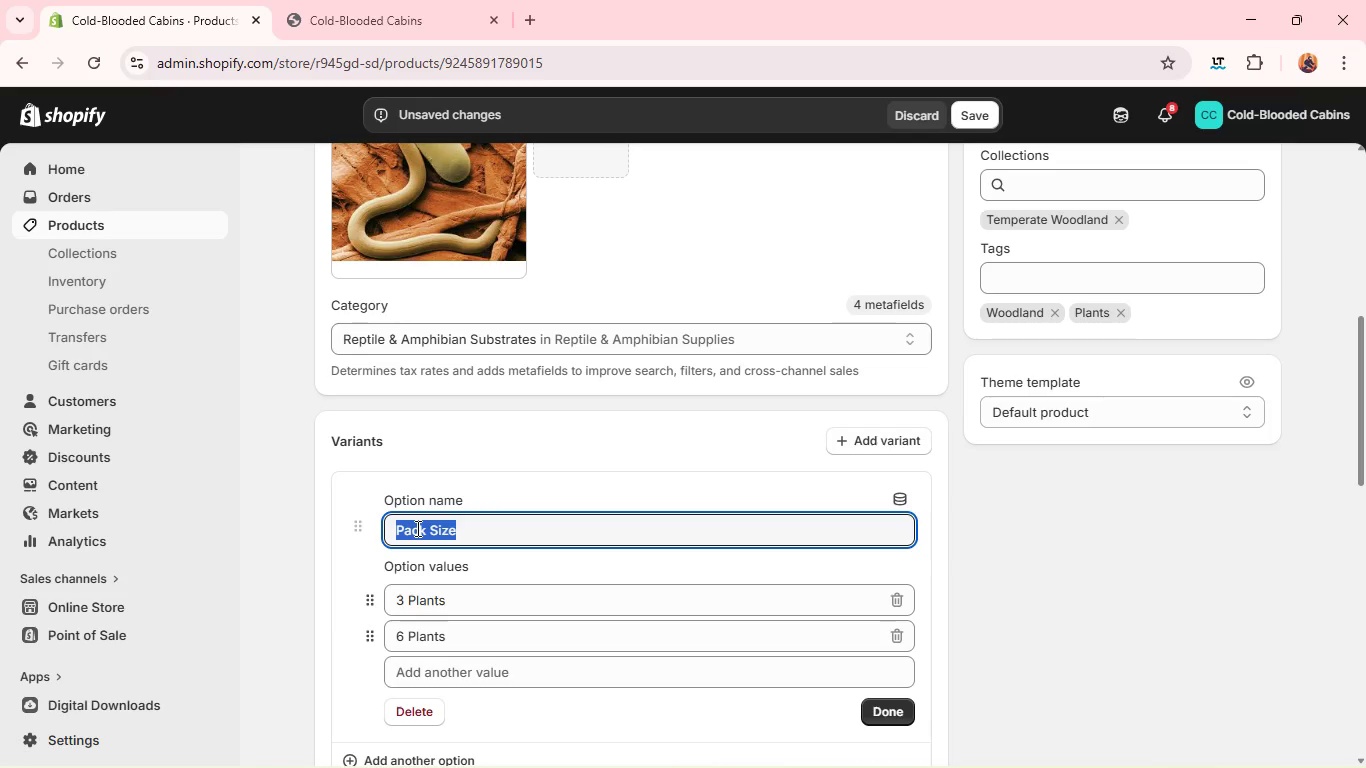 
type(Colony Size)
 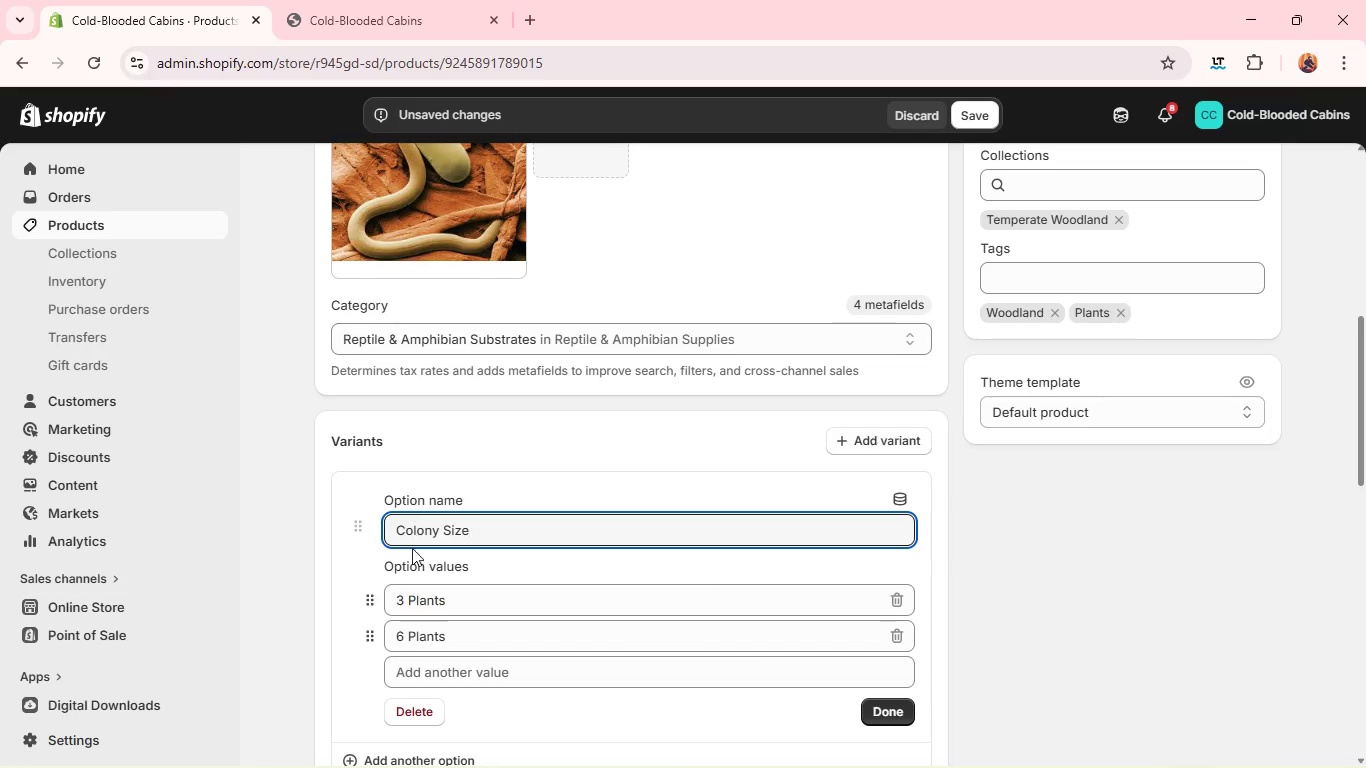 
double_click([422, 600])
 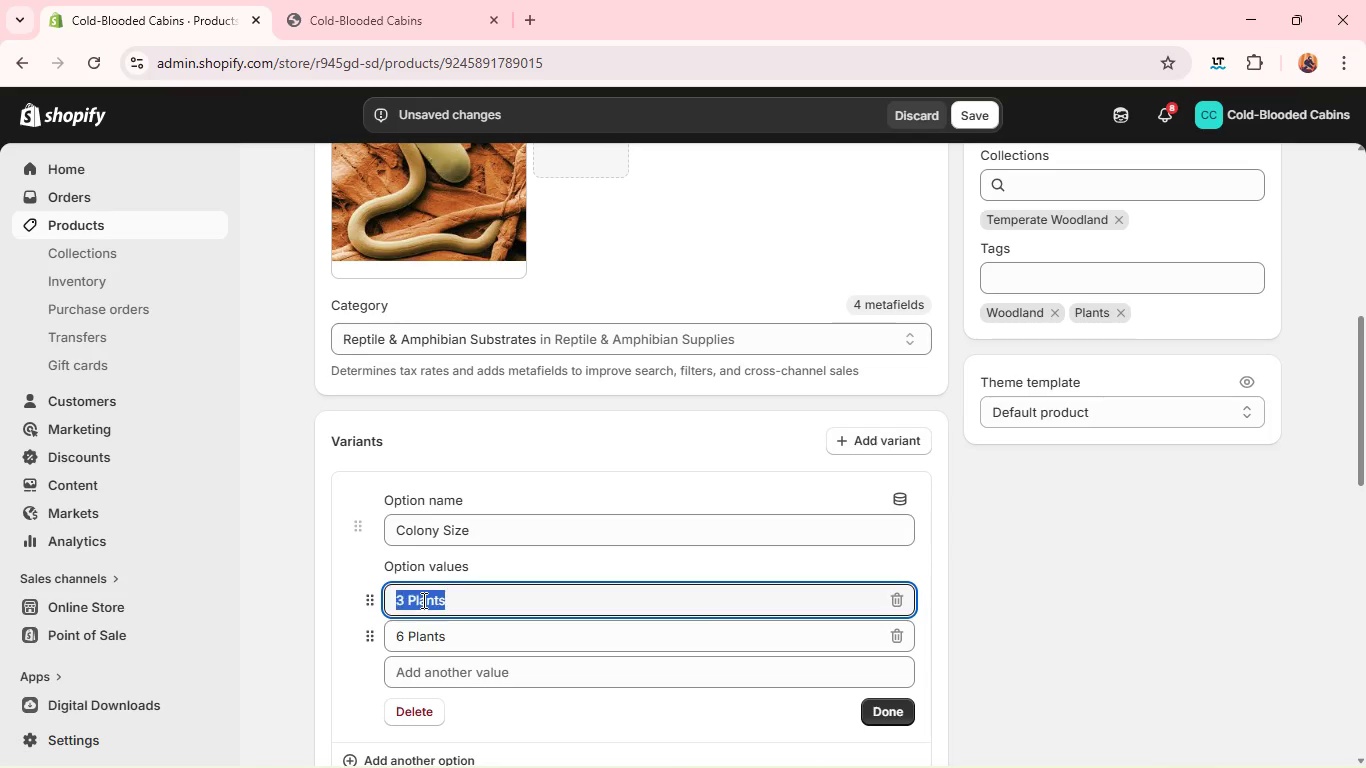 
triple_click([422, 600])
 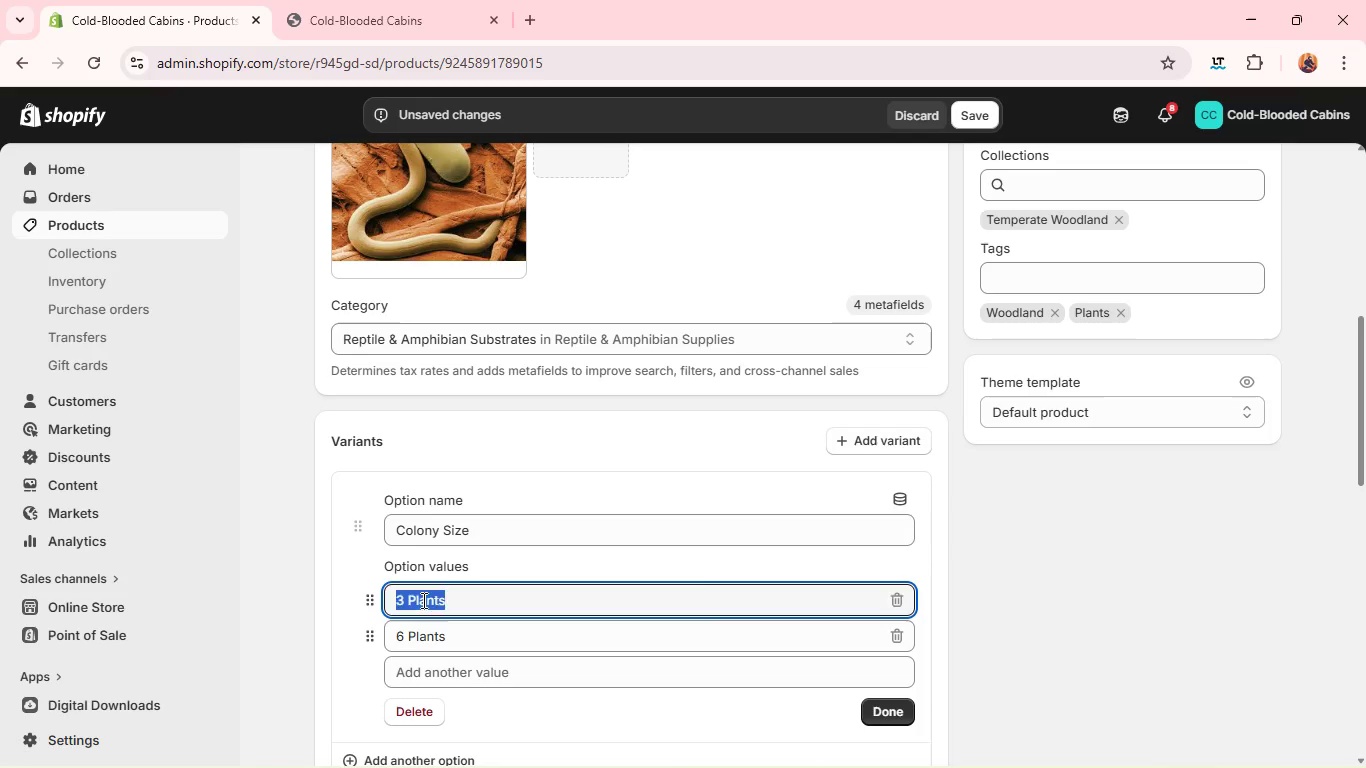 
key(Backspace)